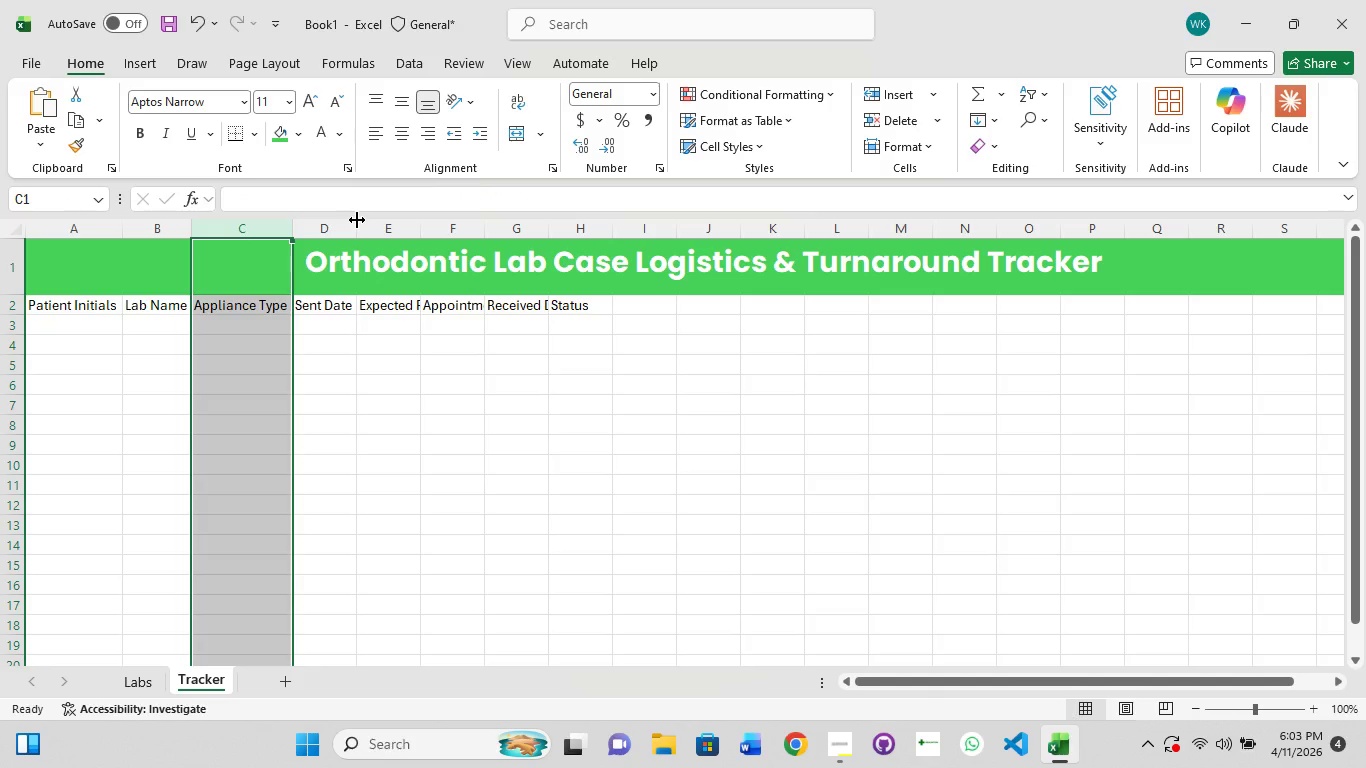 
left_click([357, 220])
 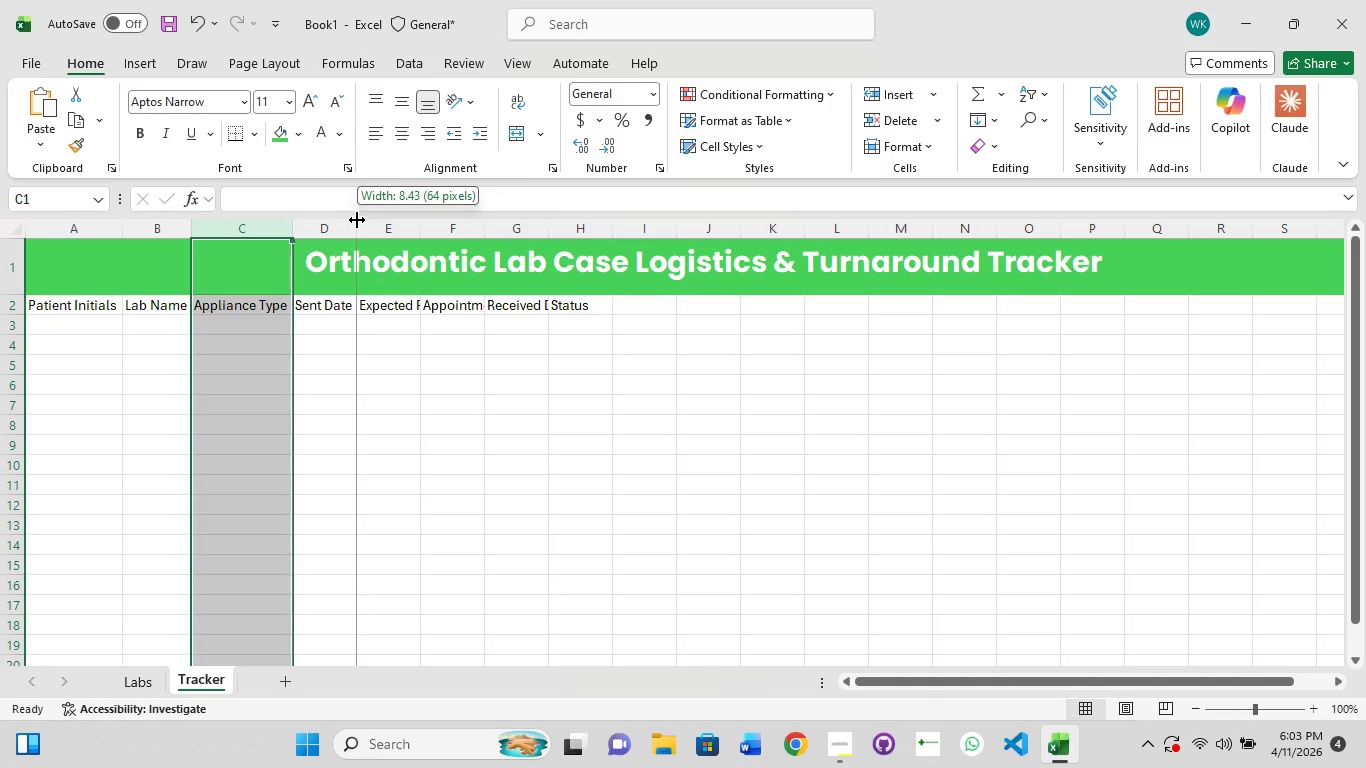 
double_click([357, 220])
 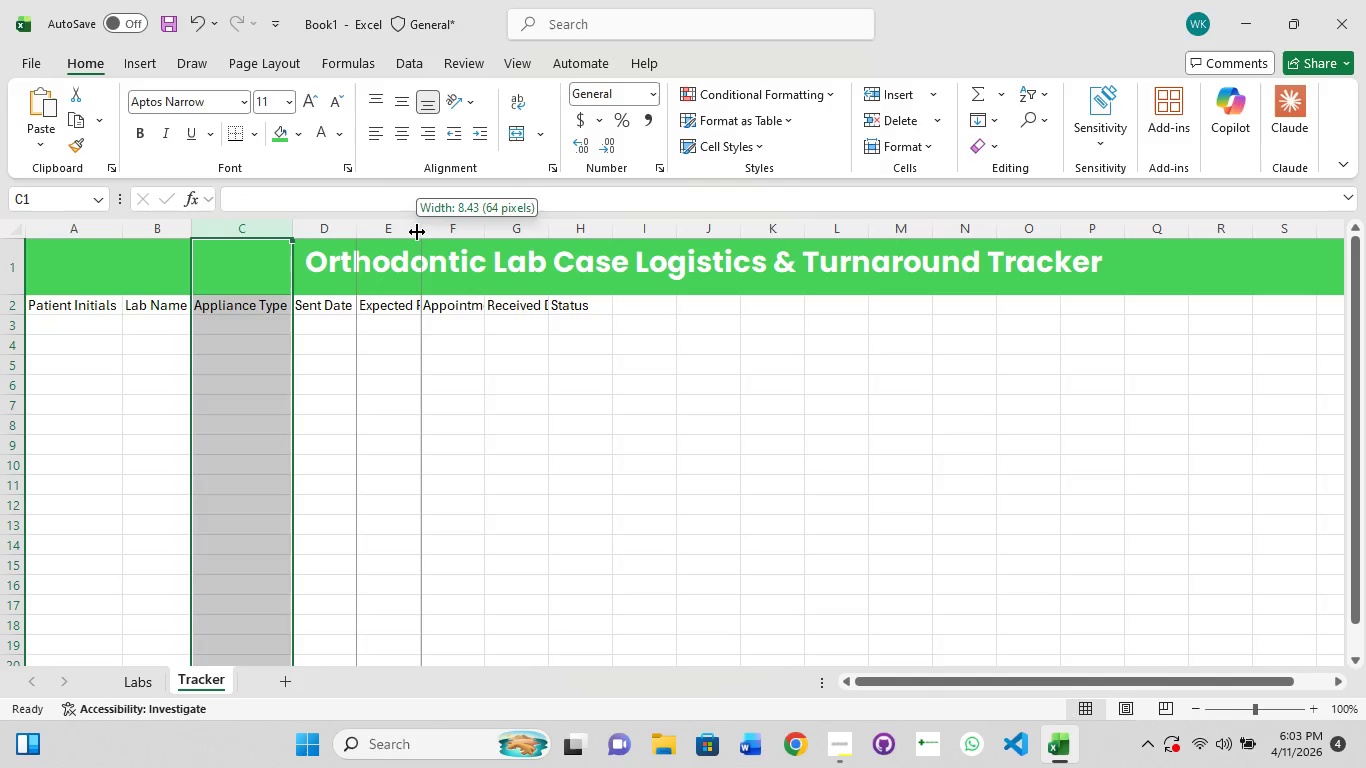 
double_click([417, 232])
 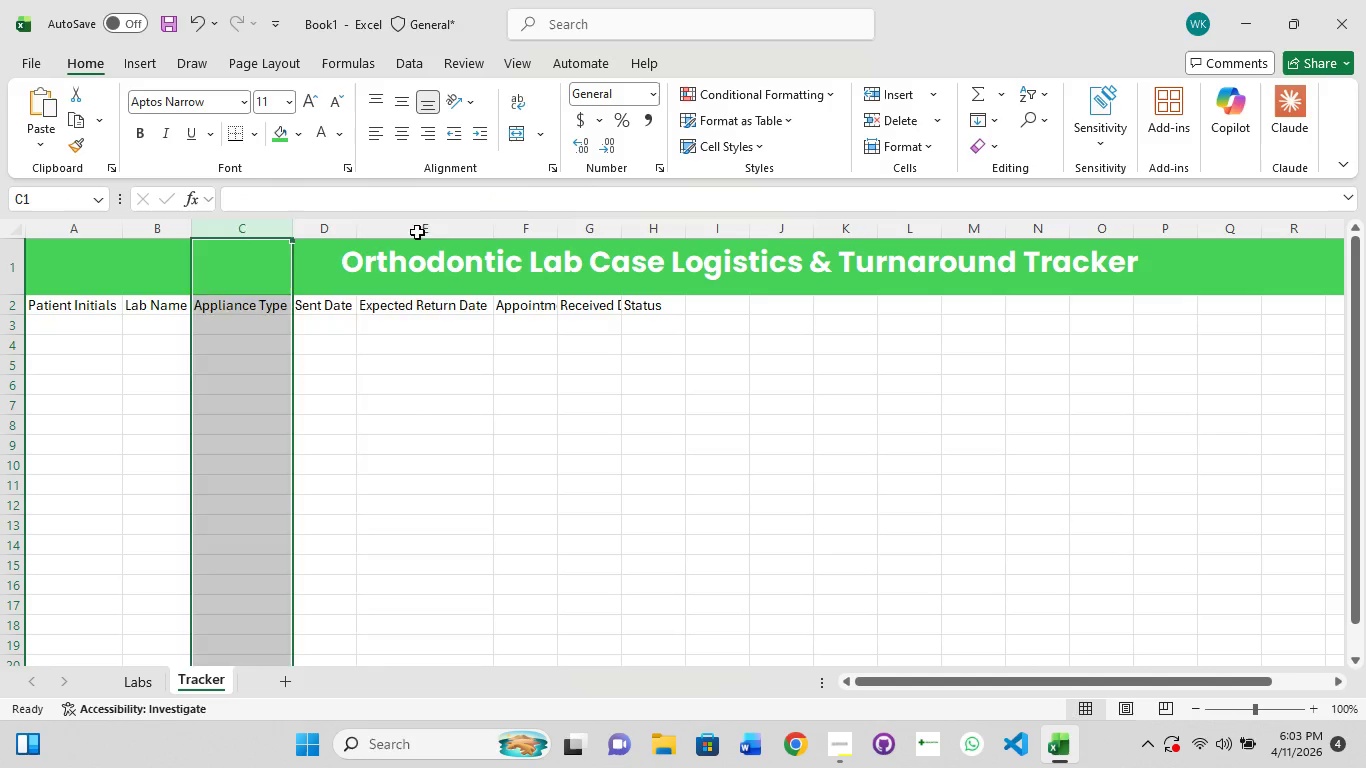 
triple_click([417, 232])
 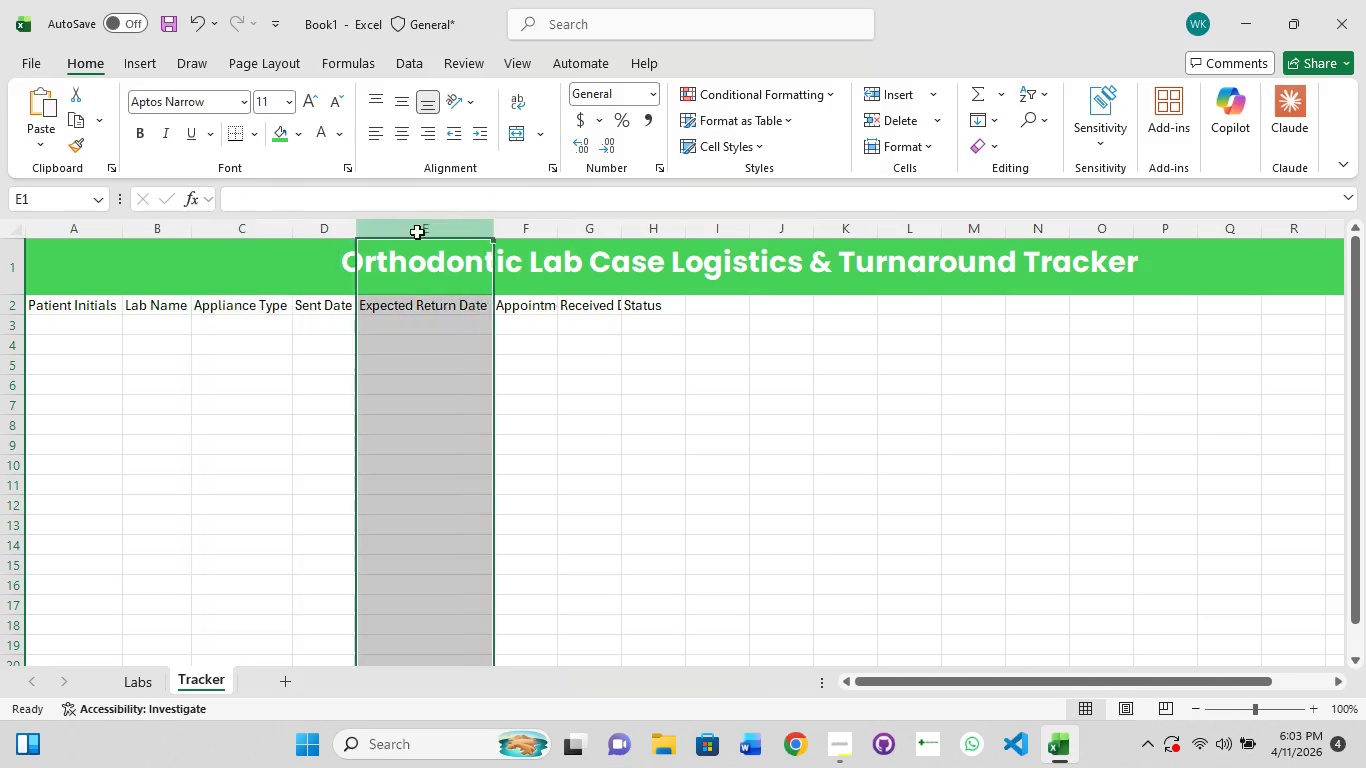 
triple_click([417, 232])
 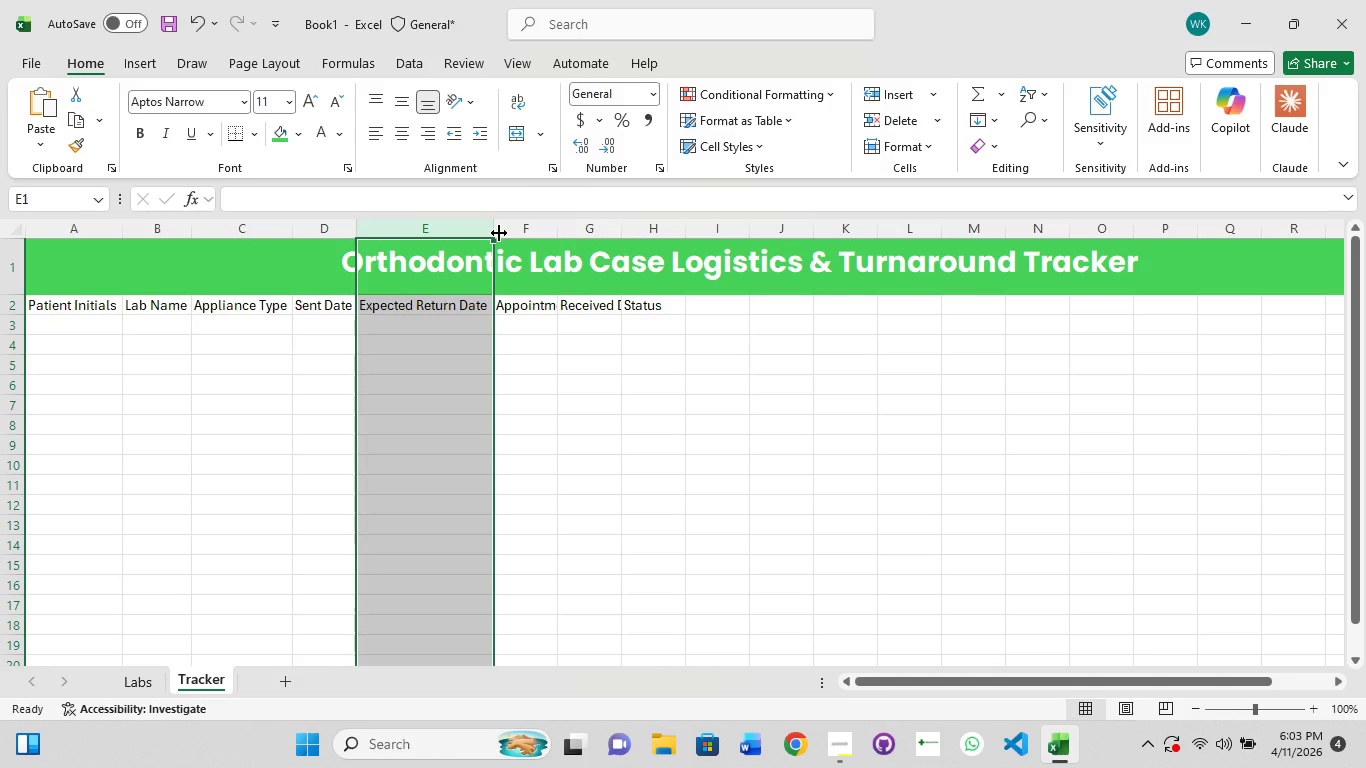 
left_click([499, 233])
 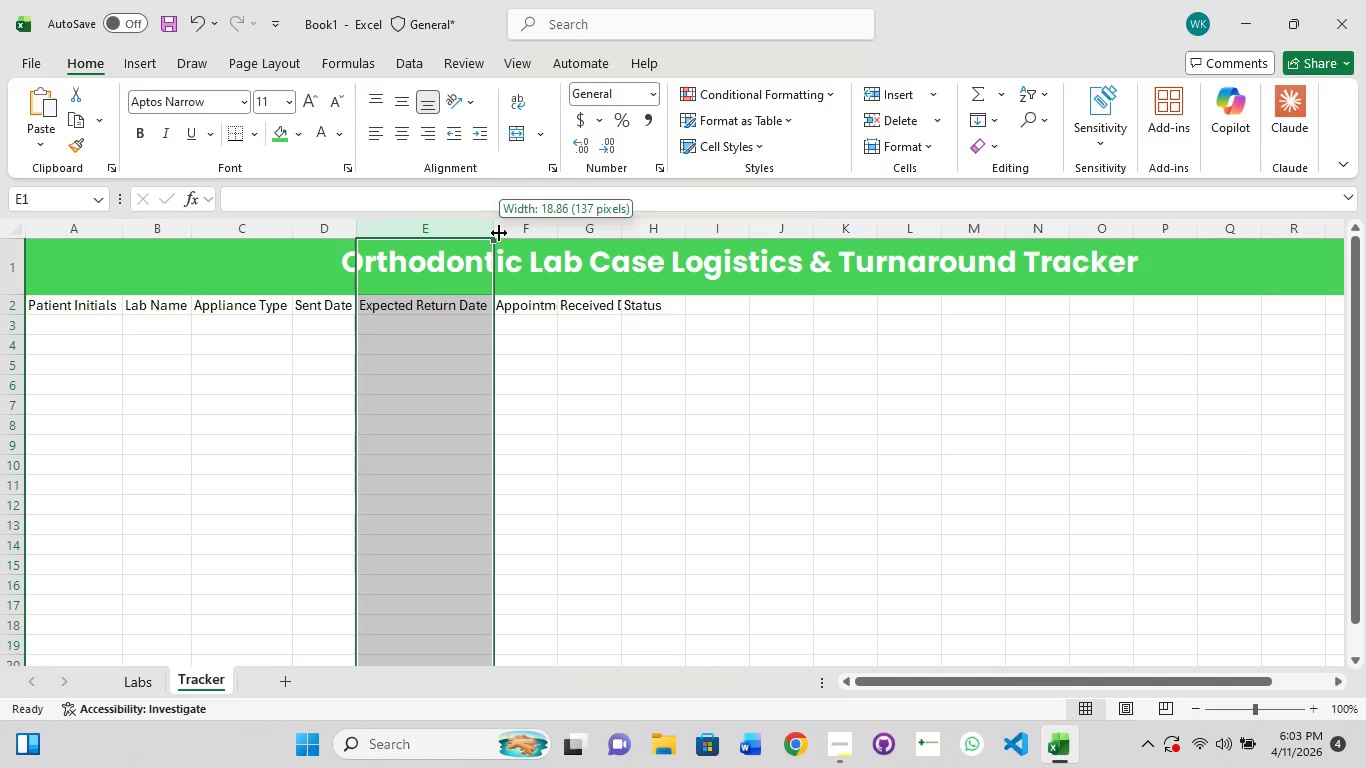 
left_click([499, 233])
 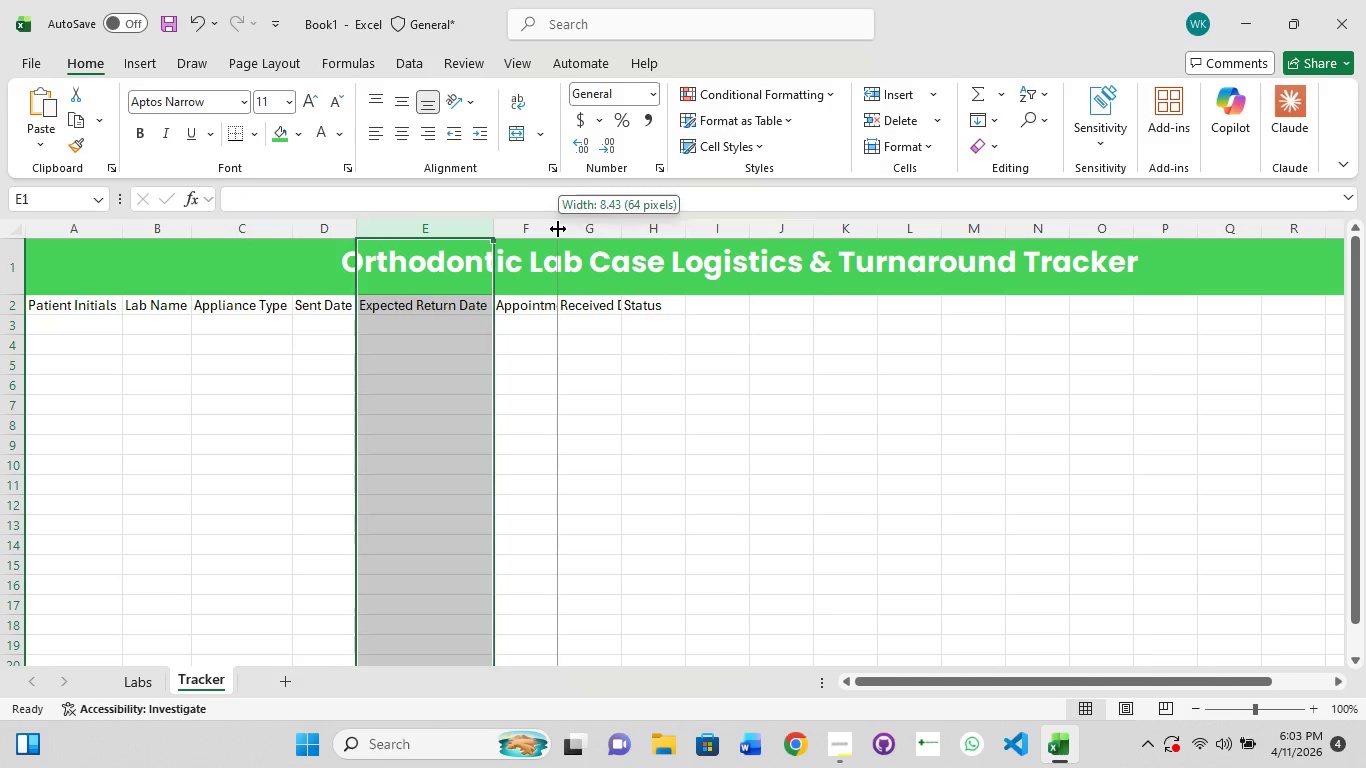 
double_click([558, 229])
 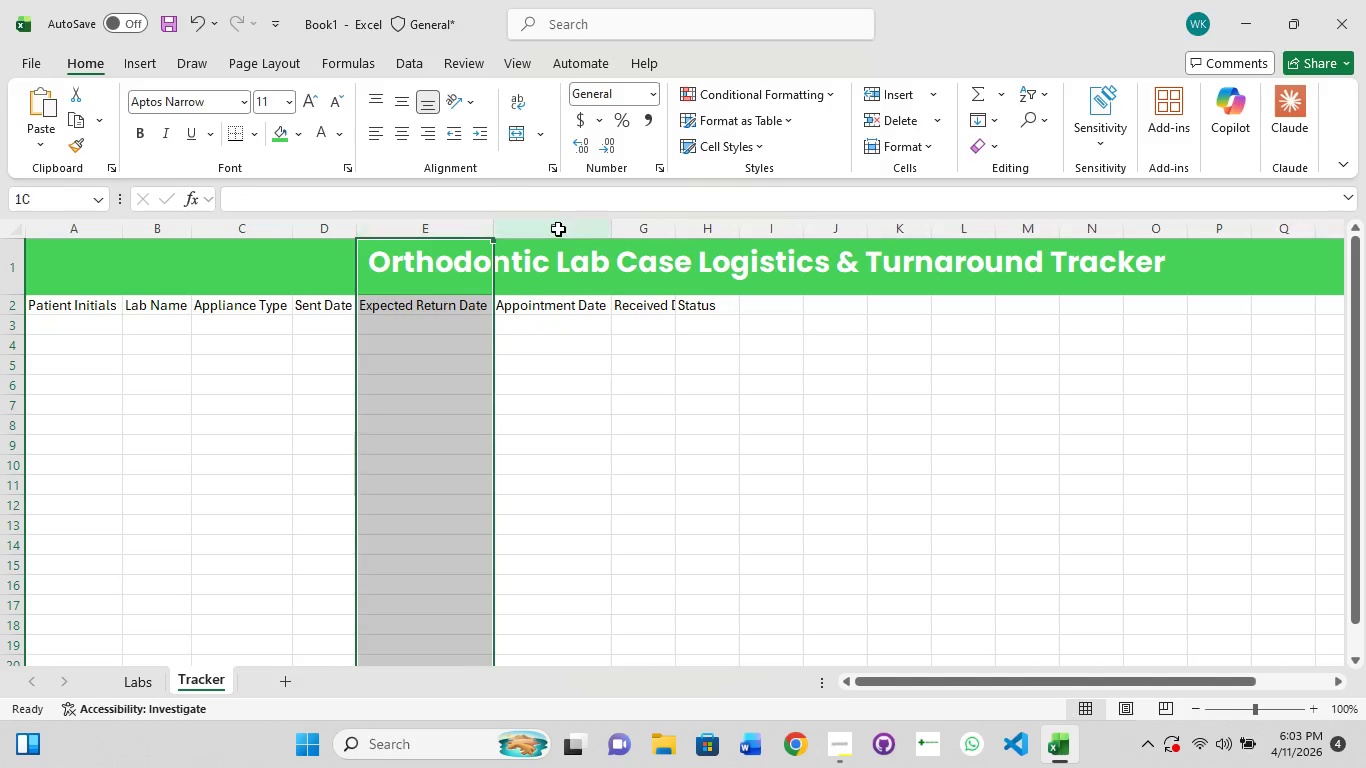 
triple_click([558, 229])
 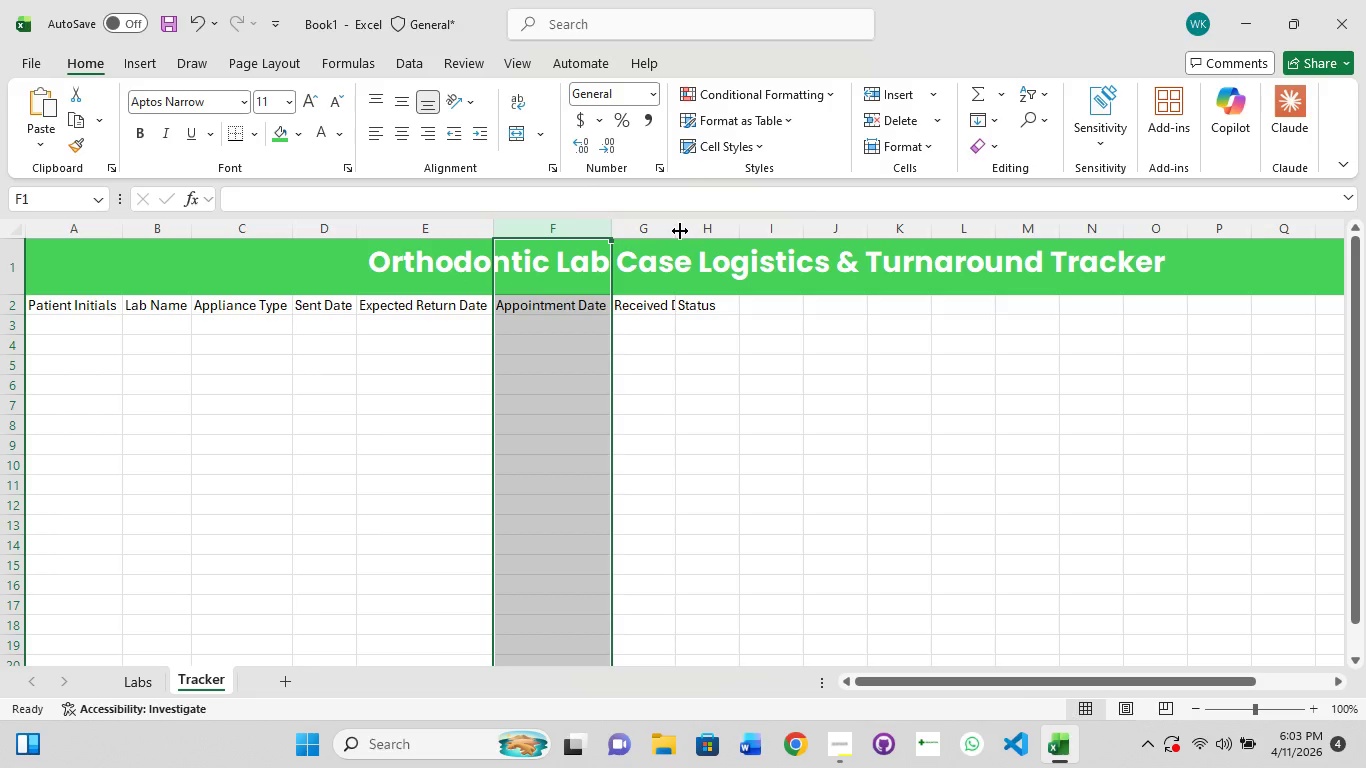 
double_click([680, 231])
 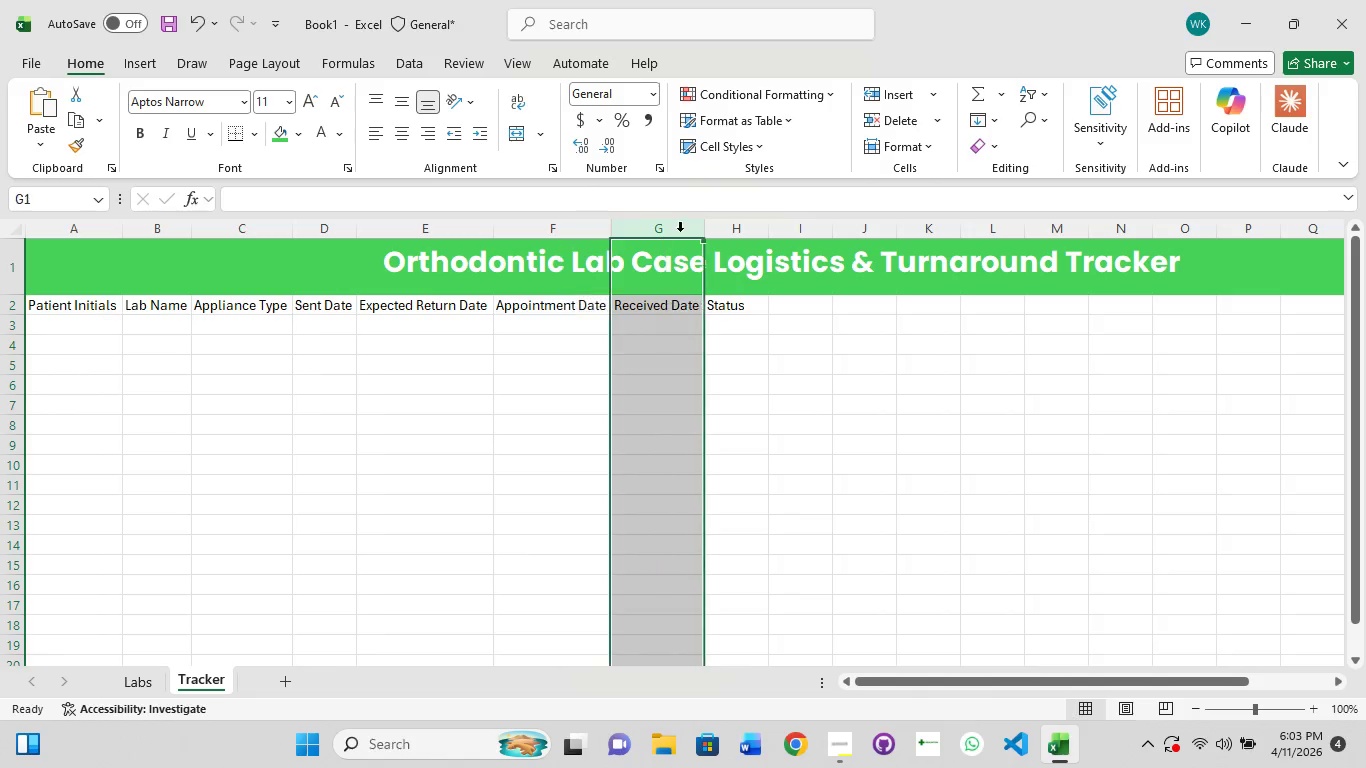 
triple_click([680, 231])
 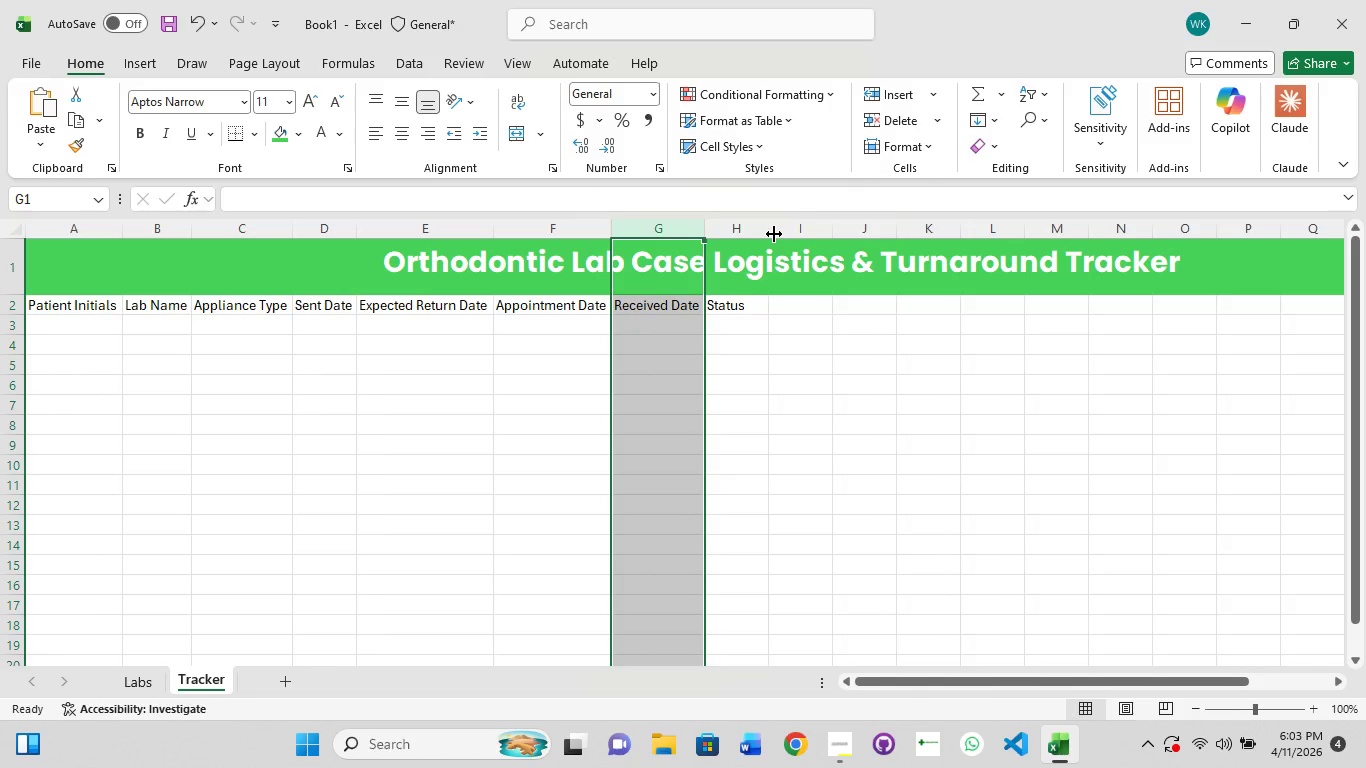 
double_click([774, 234])
 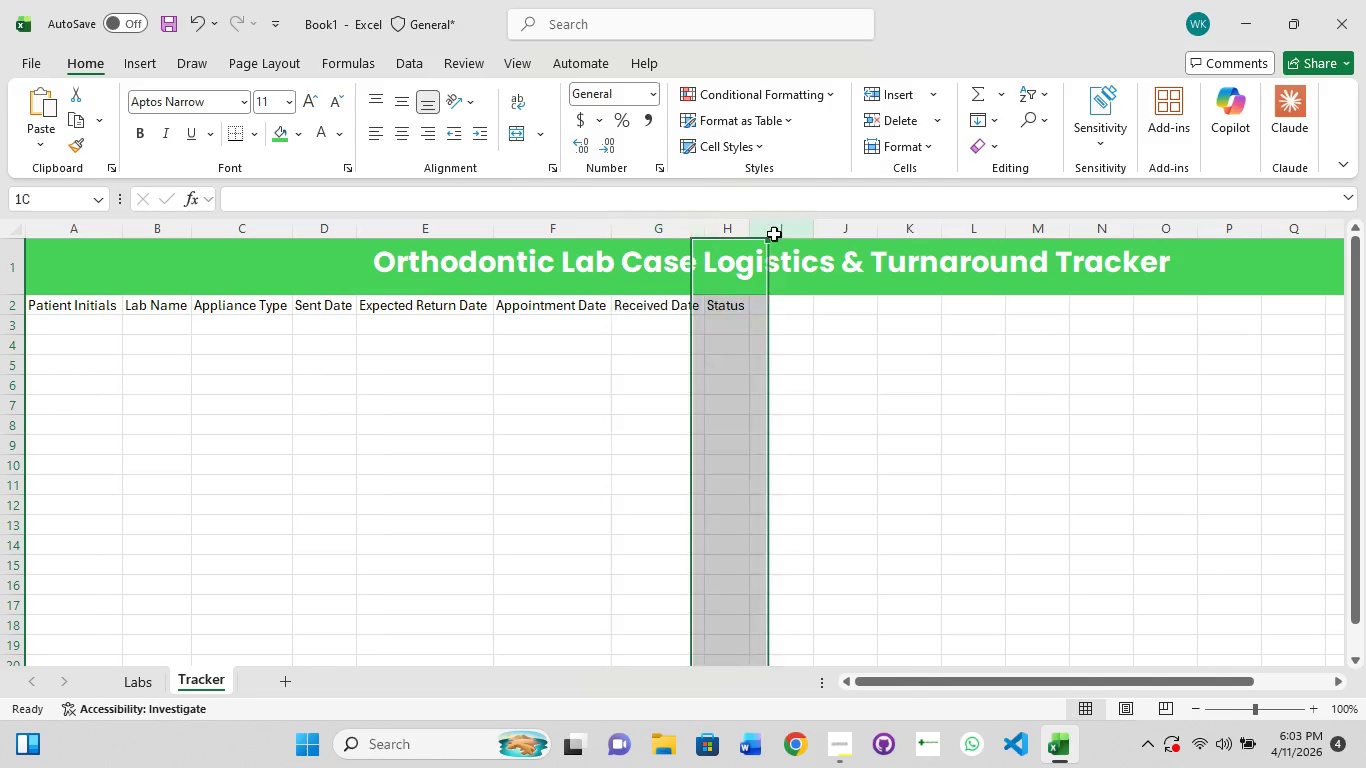 
triple_click([774, 234])
 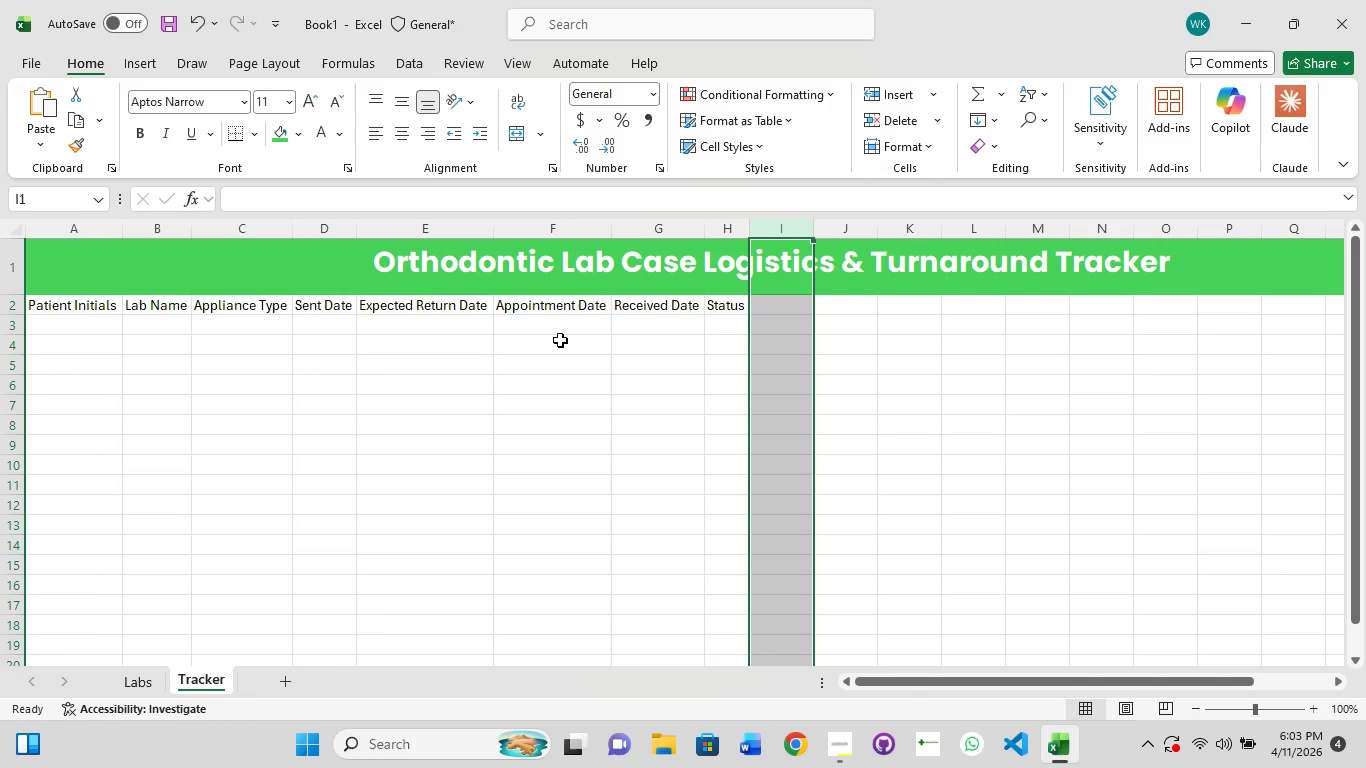 
left_click([732, 322])
 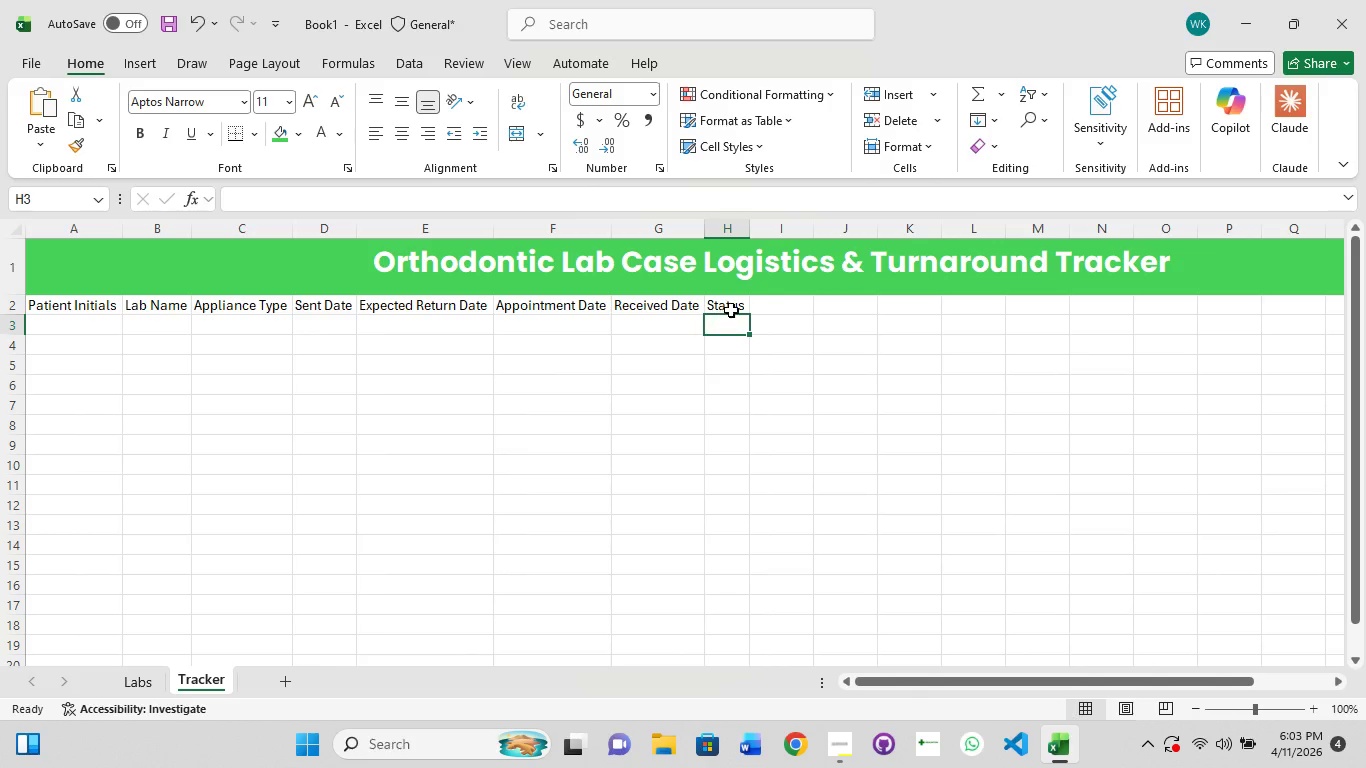 
left_click([733, 308])
 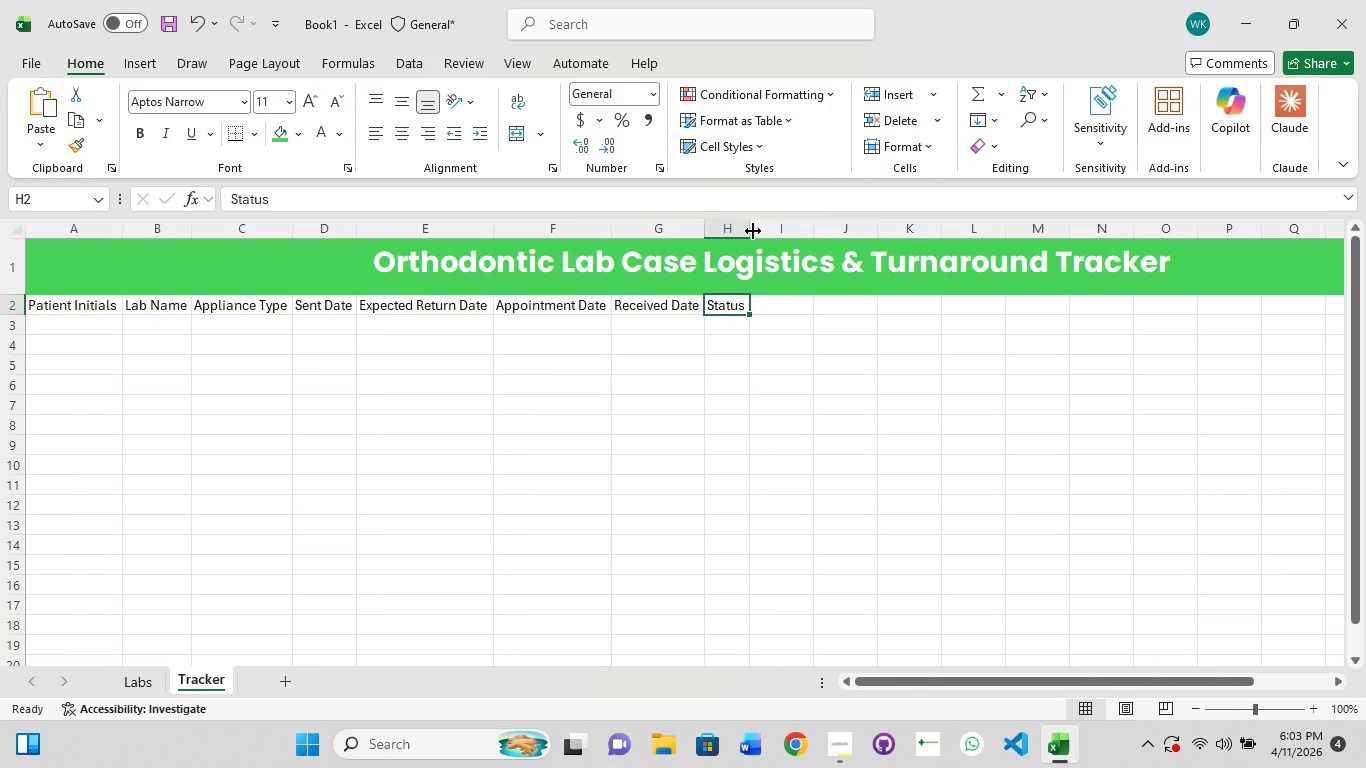 
left_click_drag(start_coordinate=[753, 231], to_coordinate=[779, 230])
 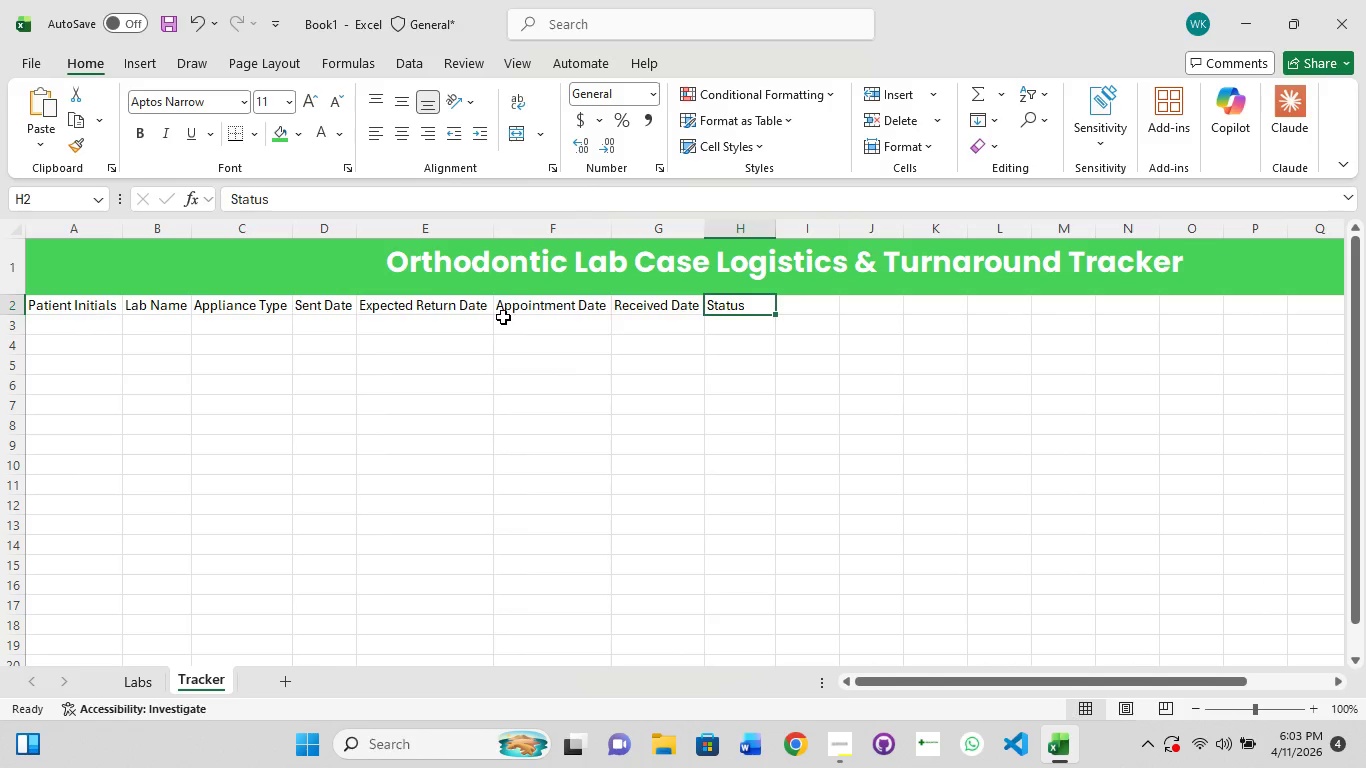 
left_click([503, 317])
 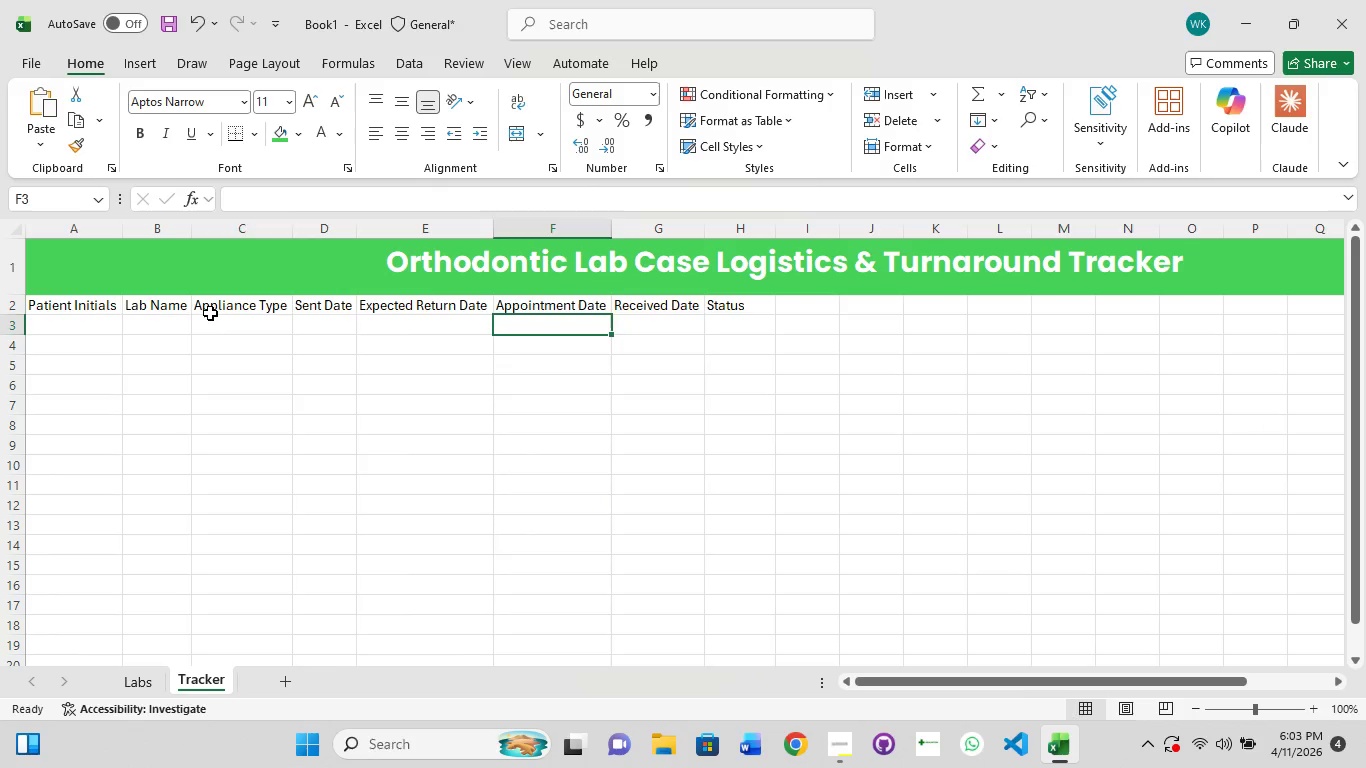 
left_click([210, 313])
 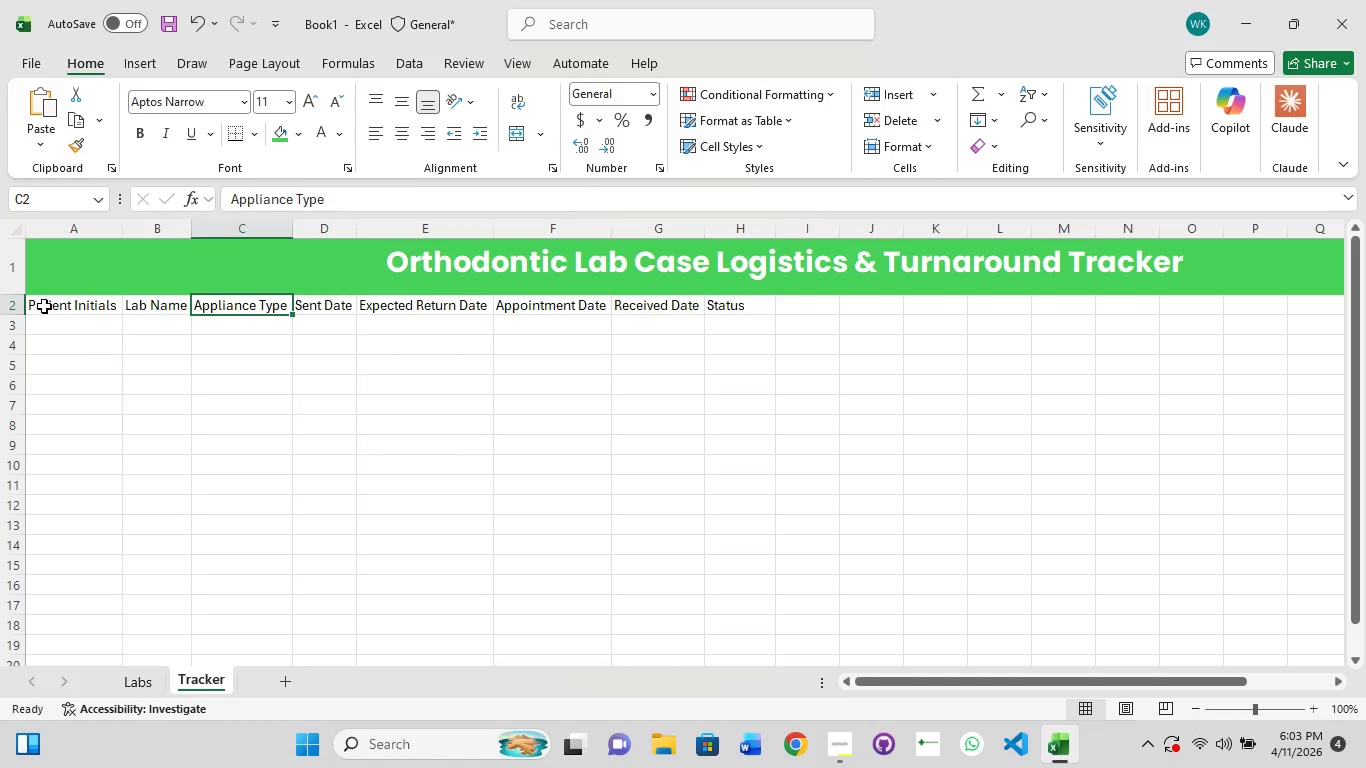 
left_click([44, 306])
 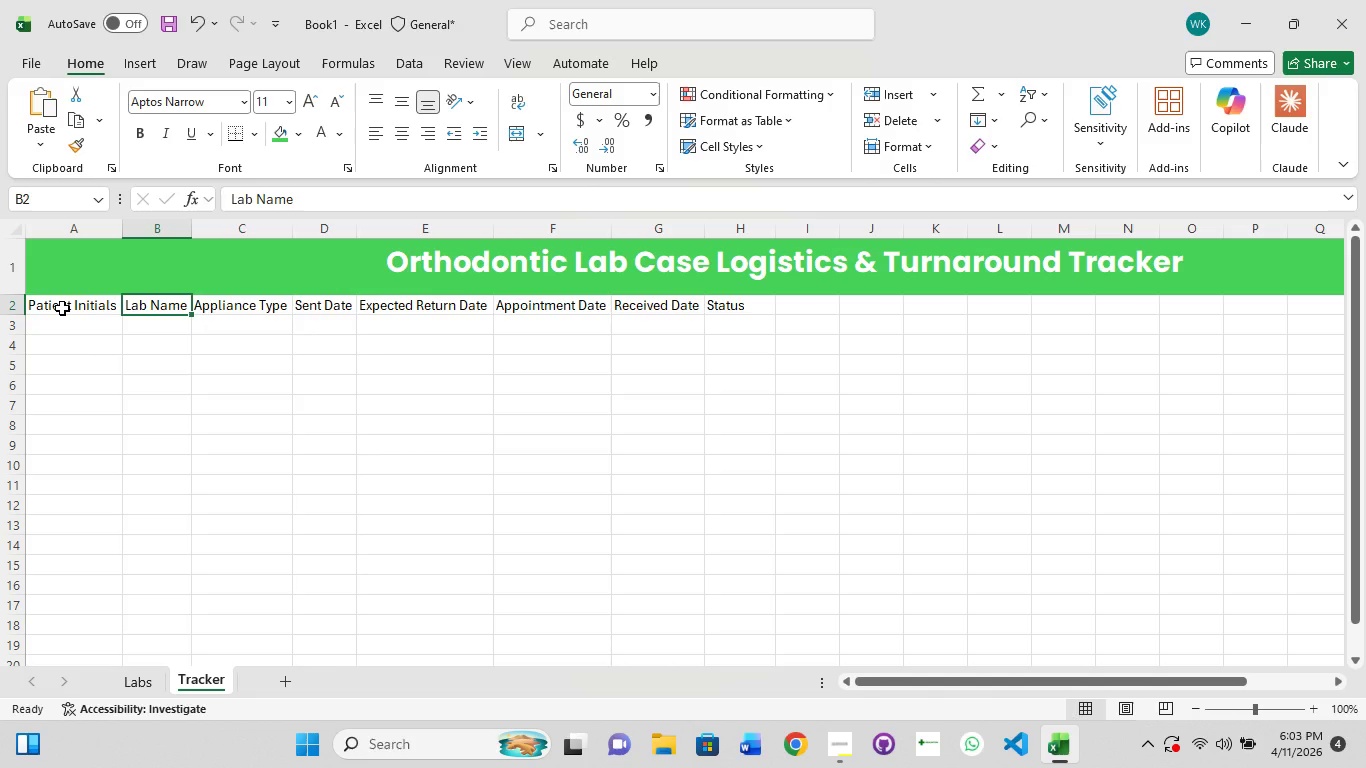 
hold_key(key=ShiftLeft, duration=1.5)
left_click([62, 308])
 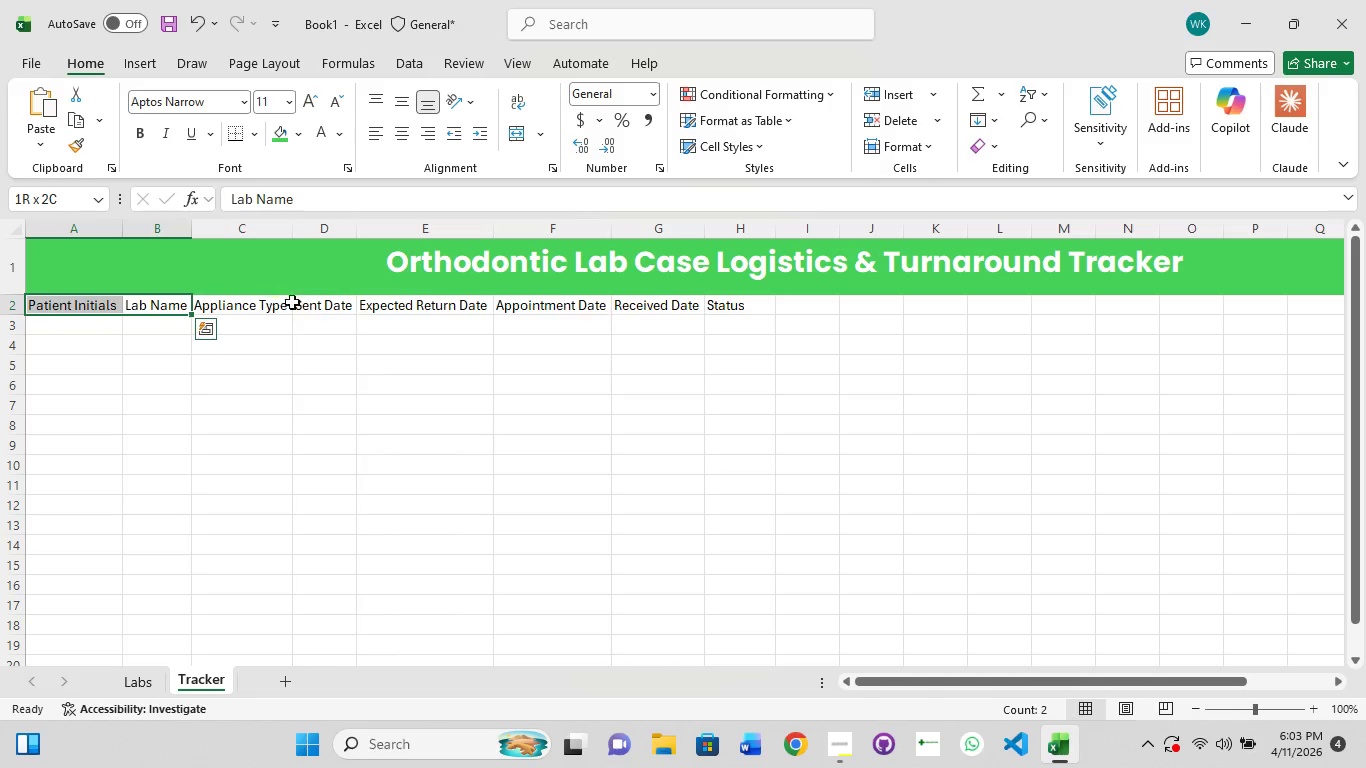 
left_click_drag(start_coordinate=[301, 305], to_coordinate=[308, 305])
 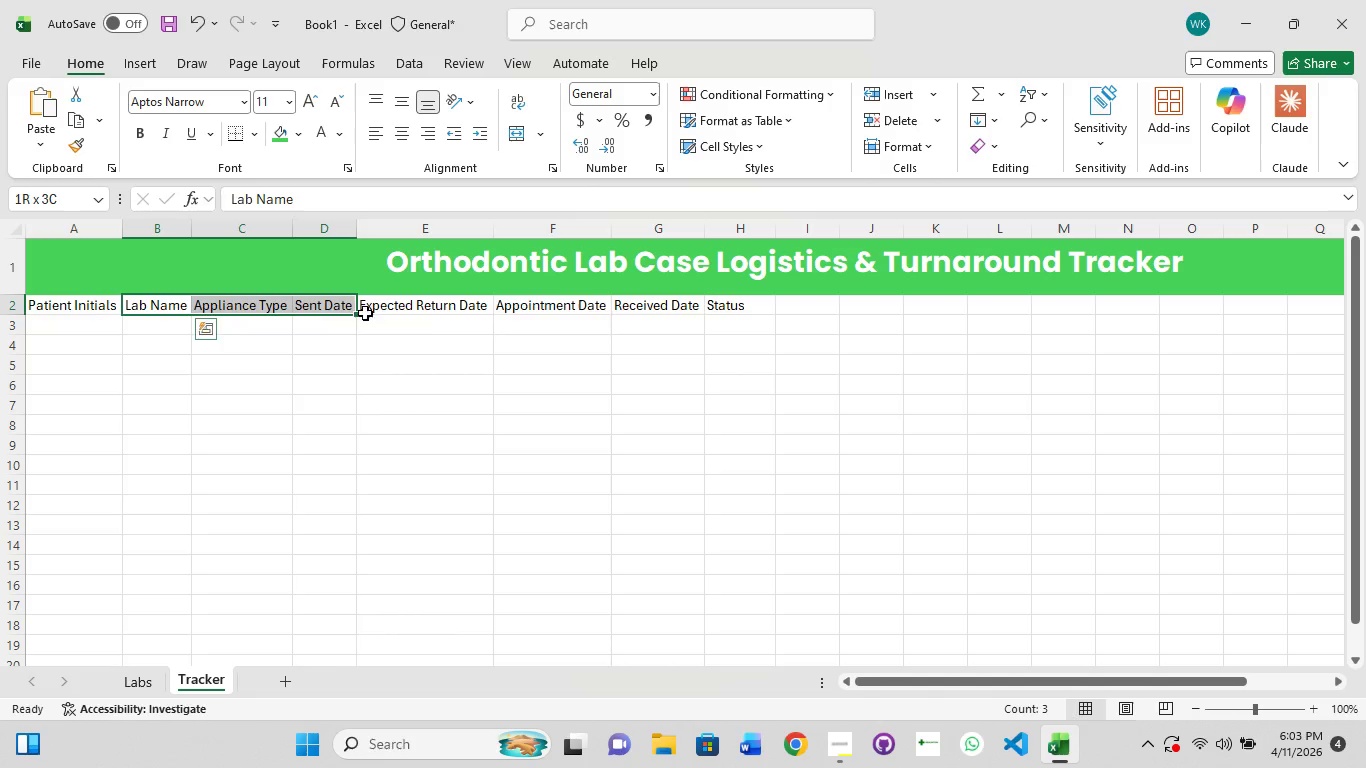 
hold_key(key=ShiftLeft, duration=0.45)
 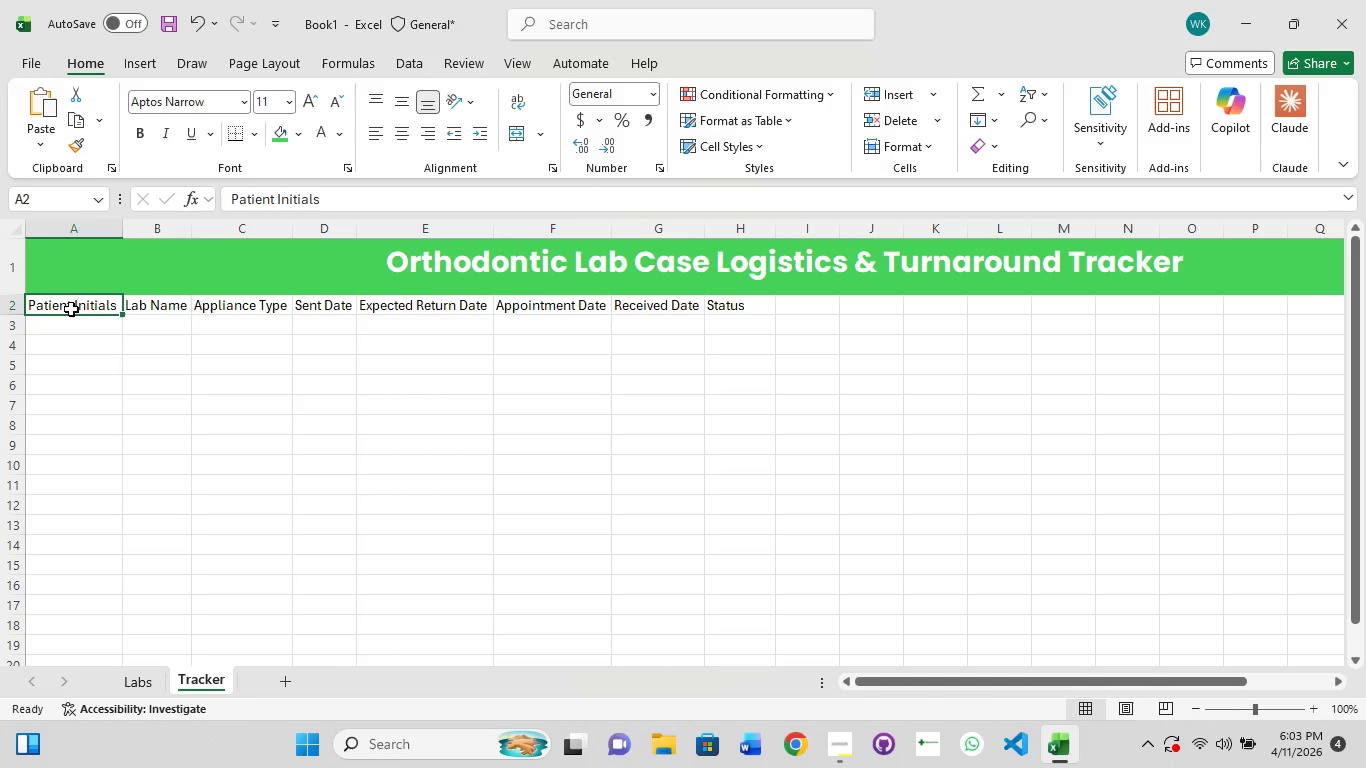 
hold_key(key=ShiftLeft, duration=1.5)
left_click([69, 309])
 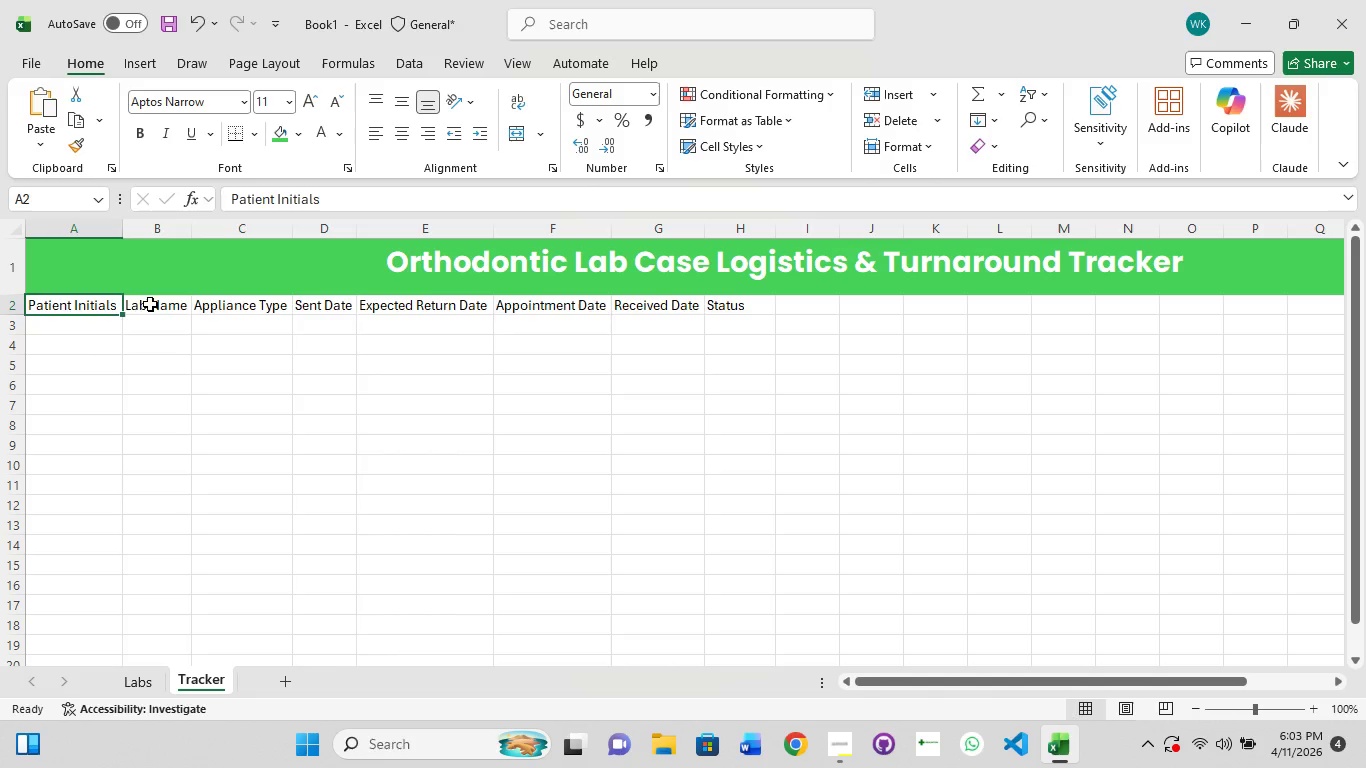 
left_click([152, 304])
 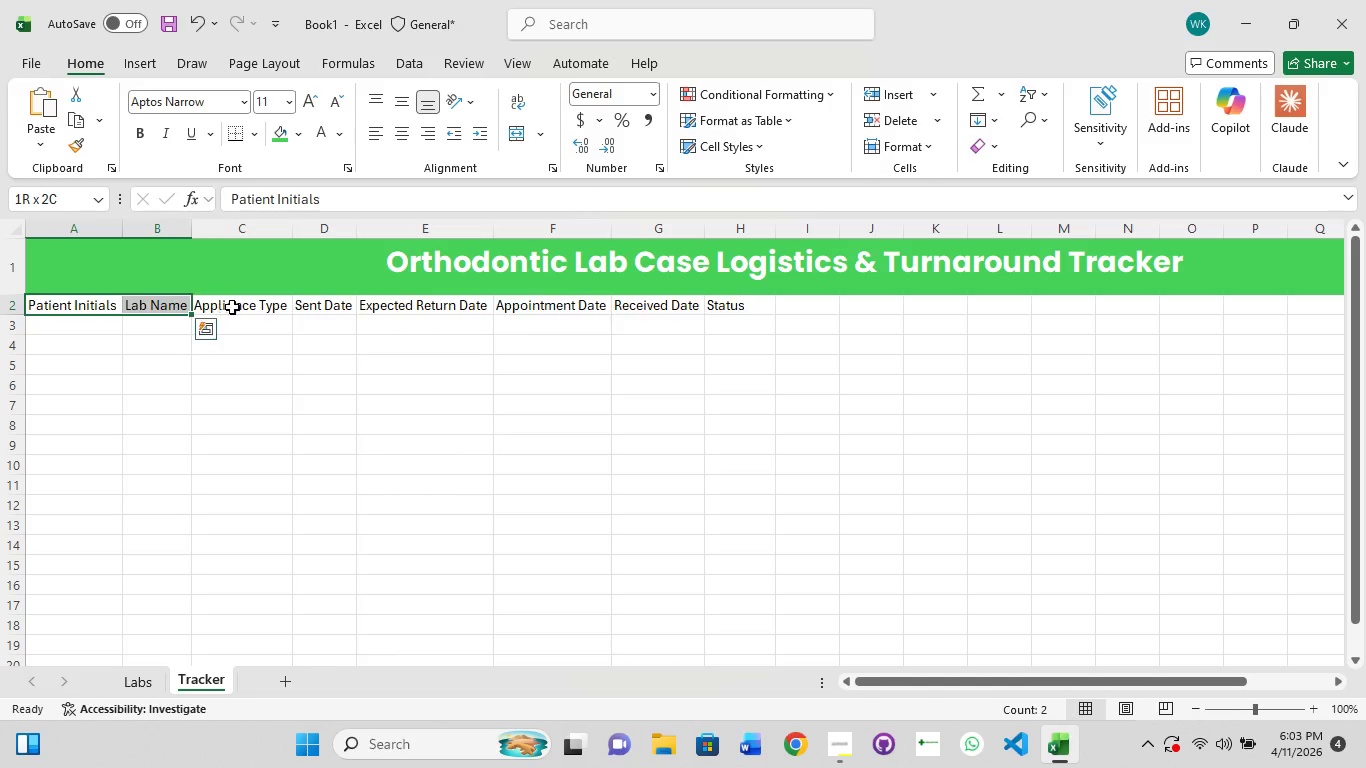 
left_click_drag(start_coordinate=[235, 307], to_coordinate=[242, 307])
 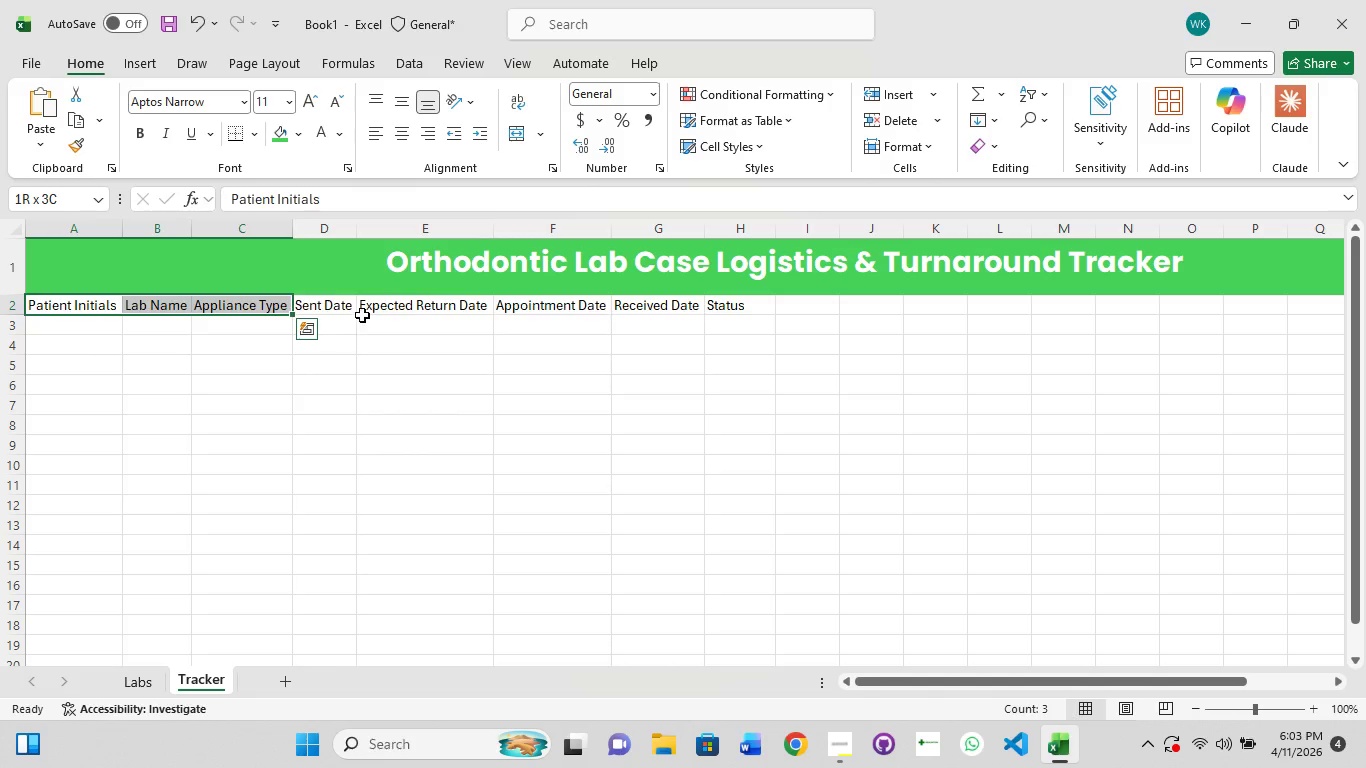 
hold_key(key=ShiftLeft, duration=1.52)
left_click([364, 313])
 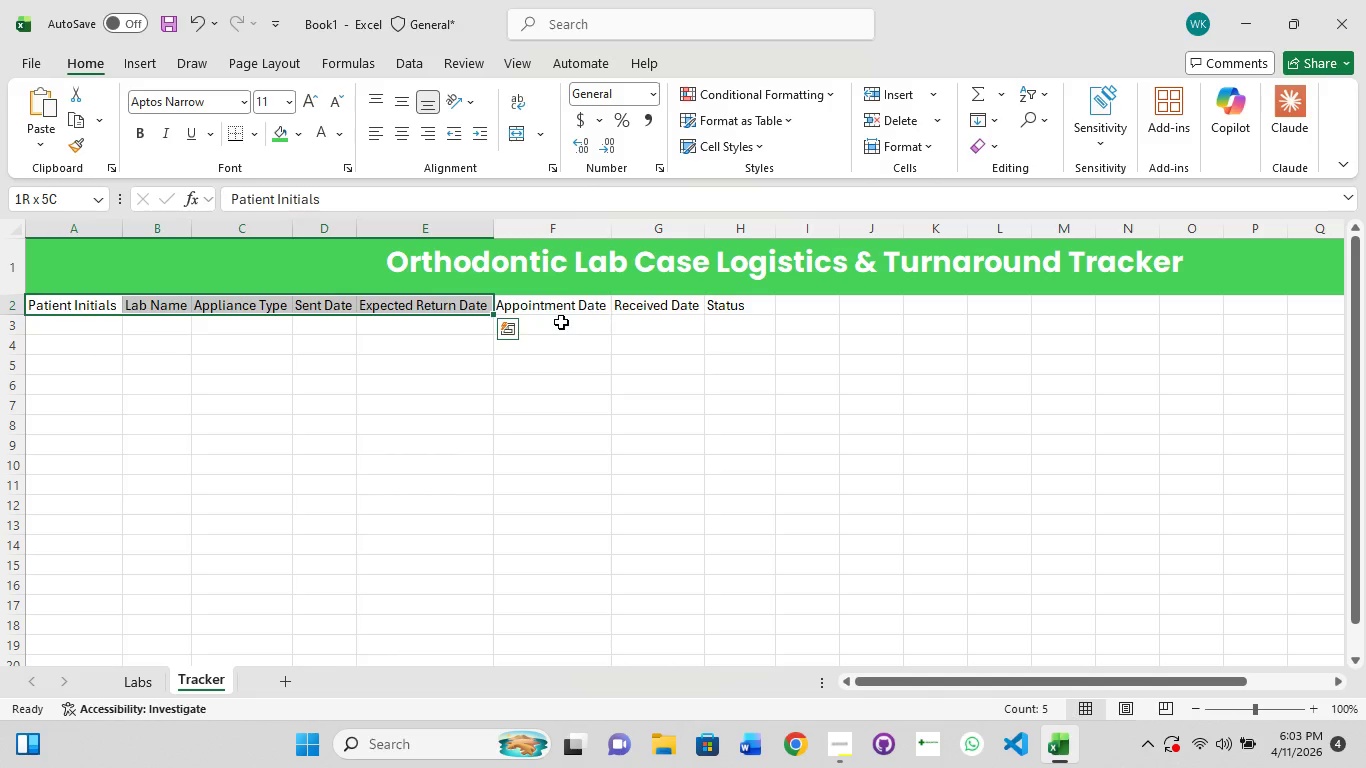 
hold_key(key=ShiftLeft, duration=1.5)
left_click_drag(start_coordinate=[607, 320], to_coordinate=[613, 319])
 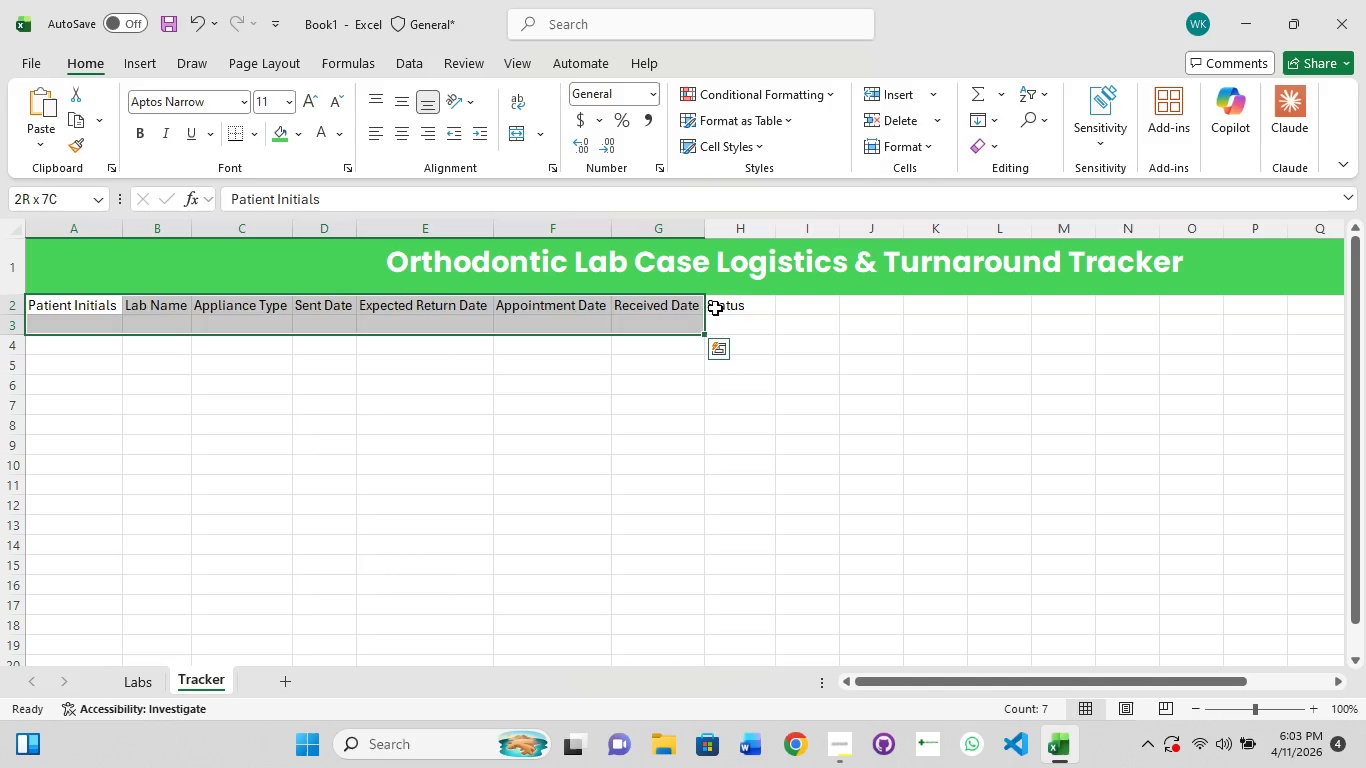 
left_click([727, 306])
 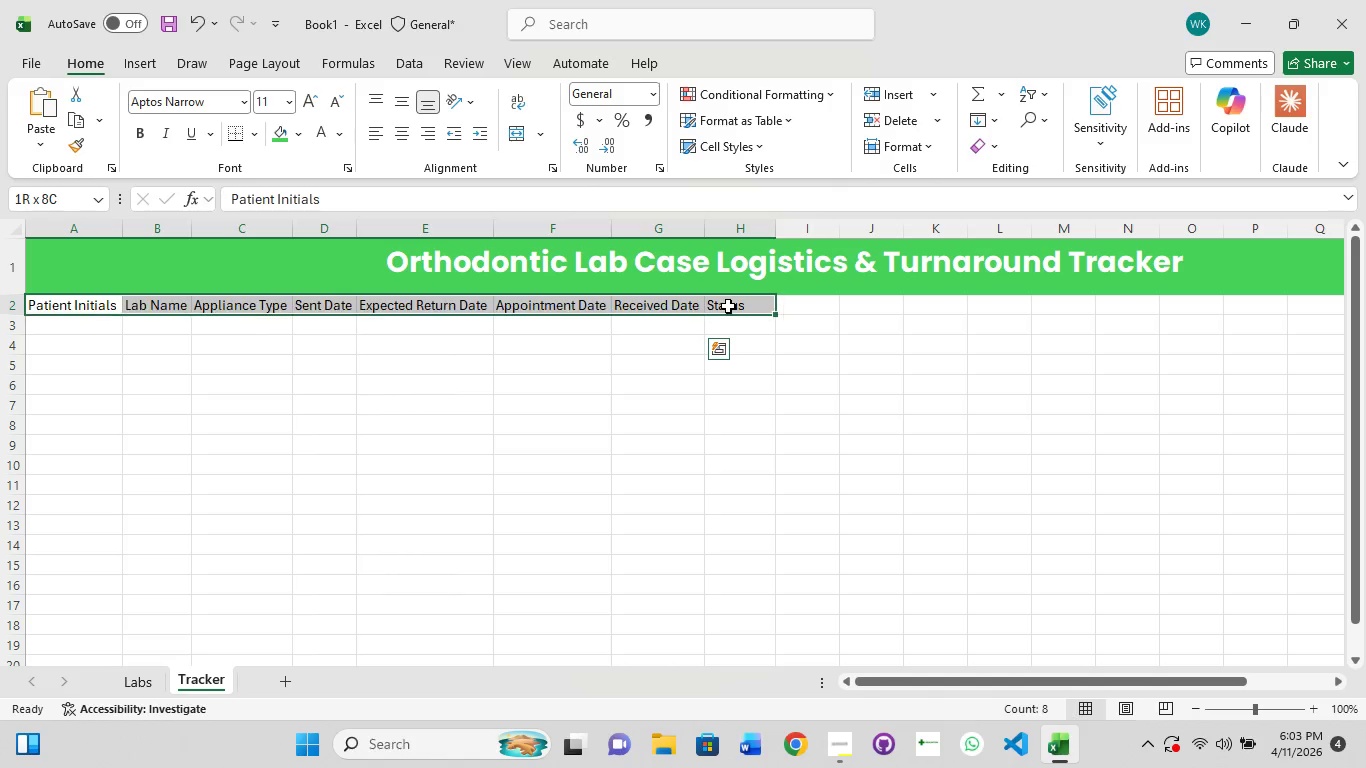 
hold_key(key=ShiftLeft, duration=1.51)
 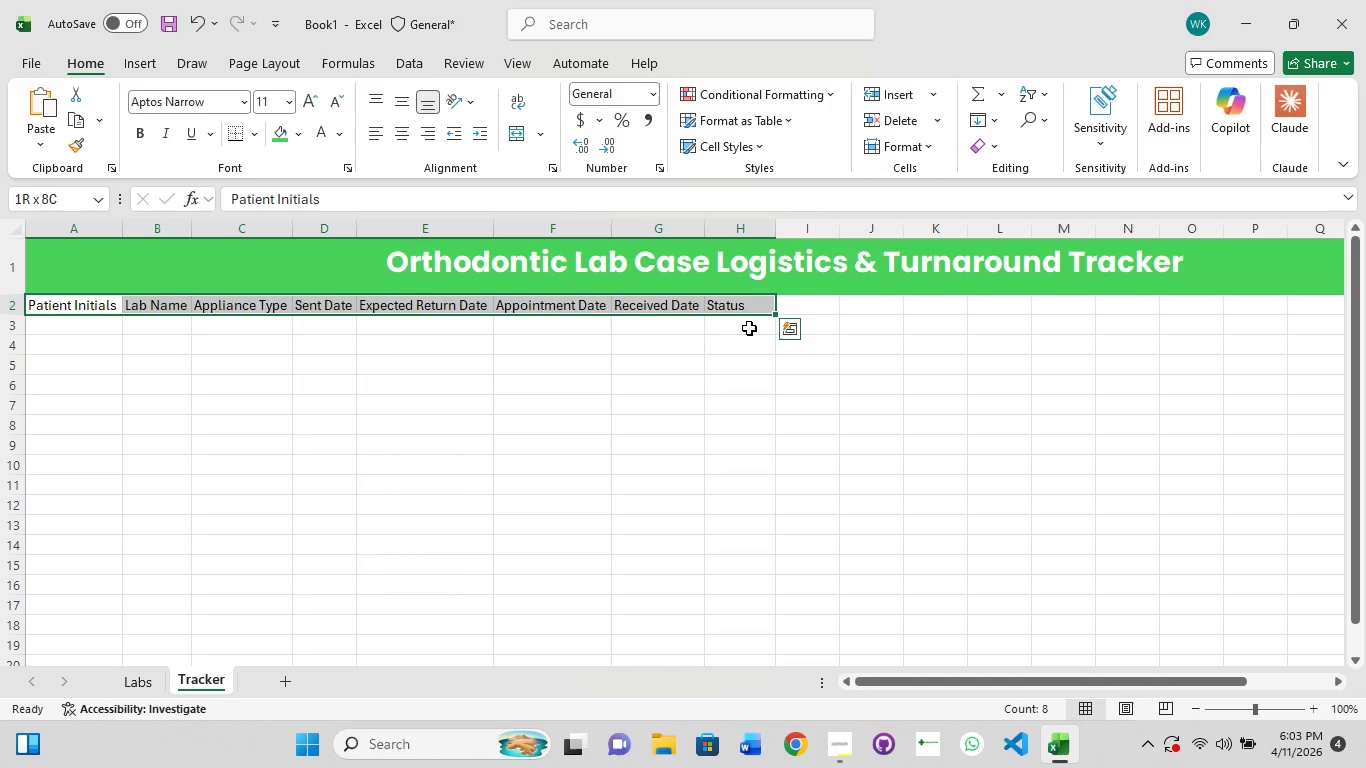 
hold_key(key=ShiftLeft, duration=1.5)
 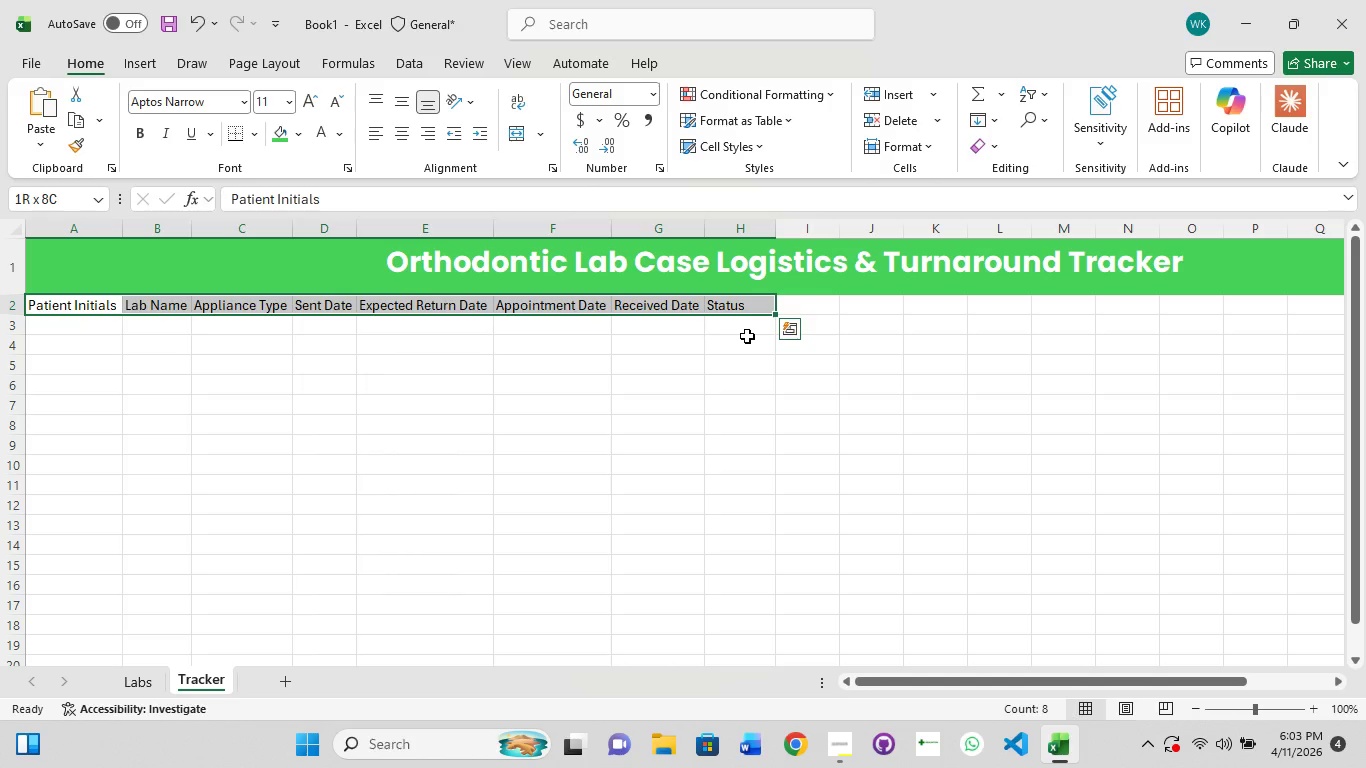 
hold_key(key=ShiftLeft, duration=1.52)
 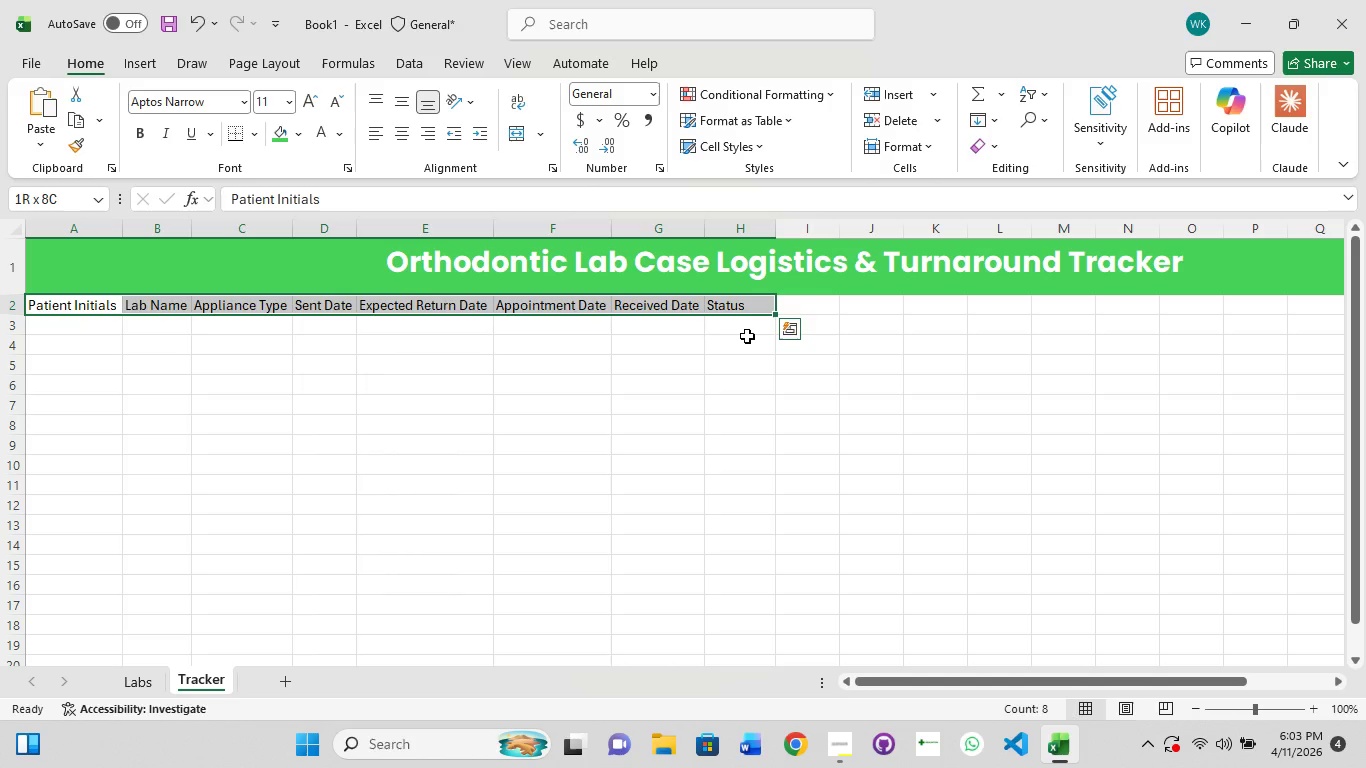 
hold_key(key=ShiftLeft, duration=1.5)
 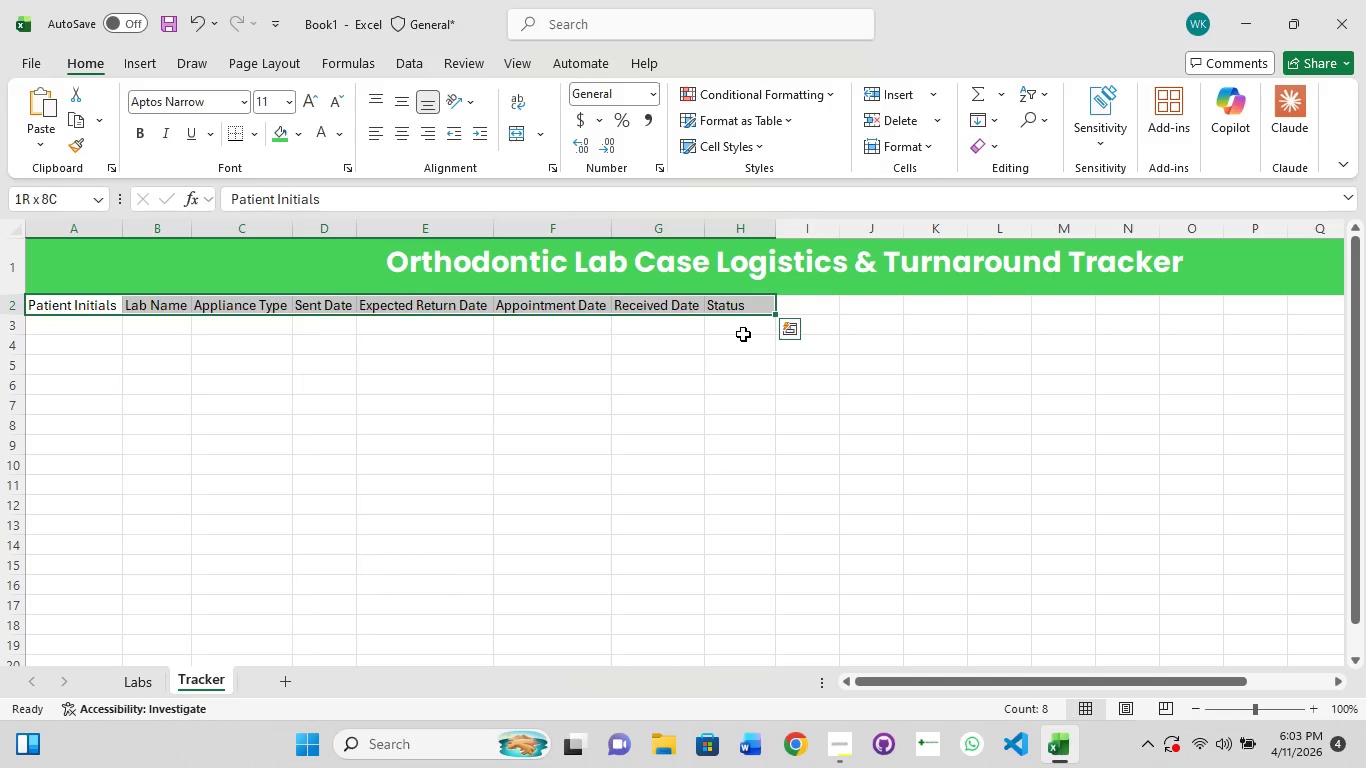 
hold_key(key=ShiftLeft, duration=1.12)
left_click([743, 334])
 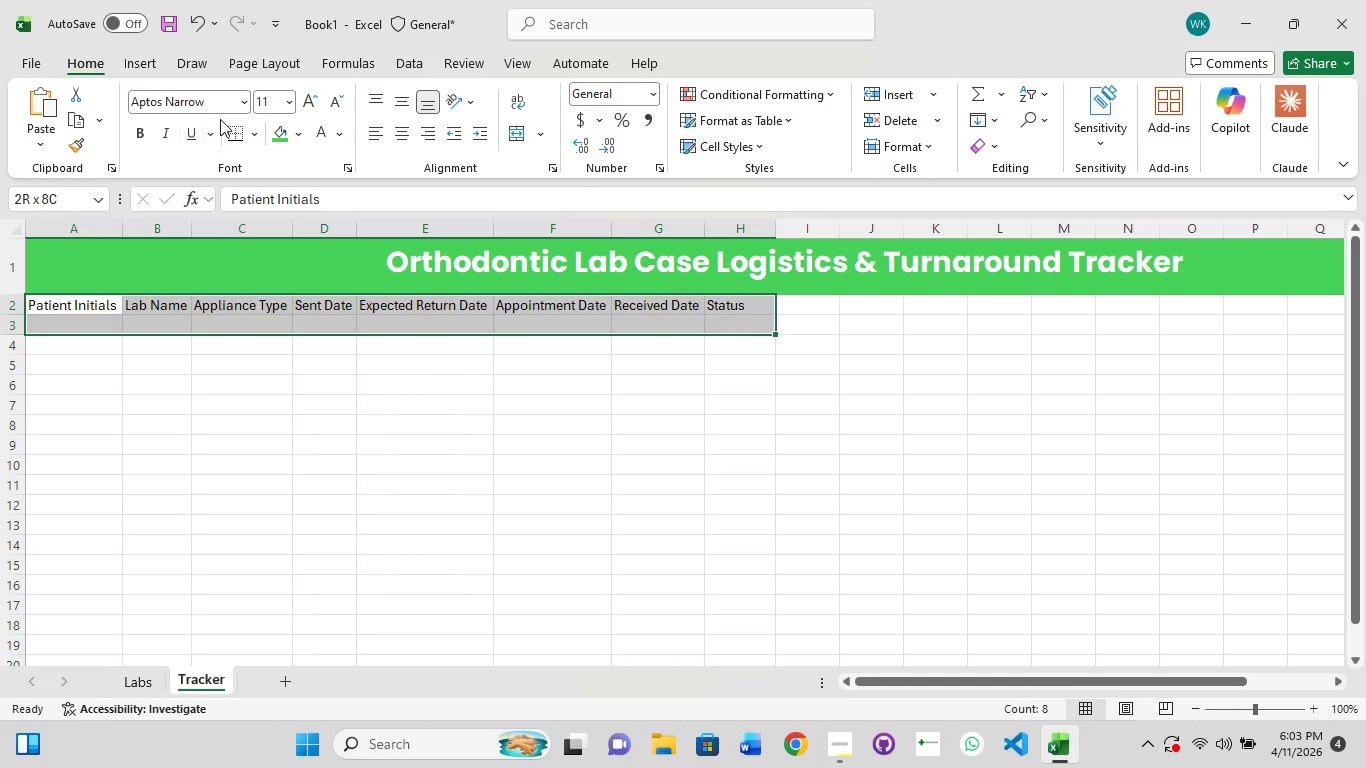 
left_click([246, 103])
 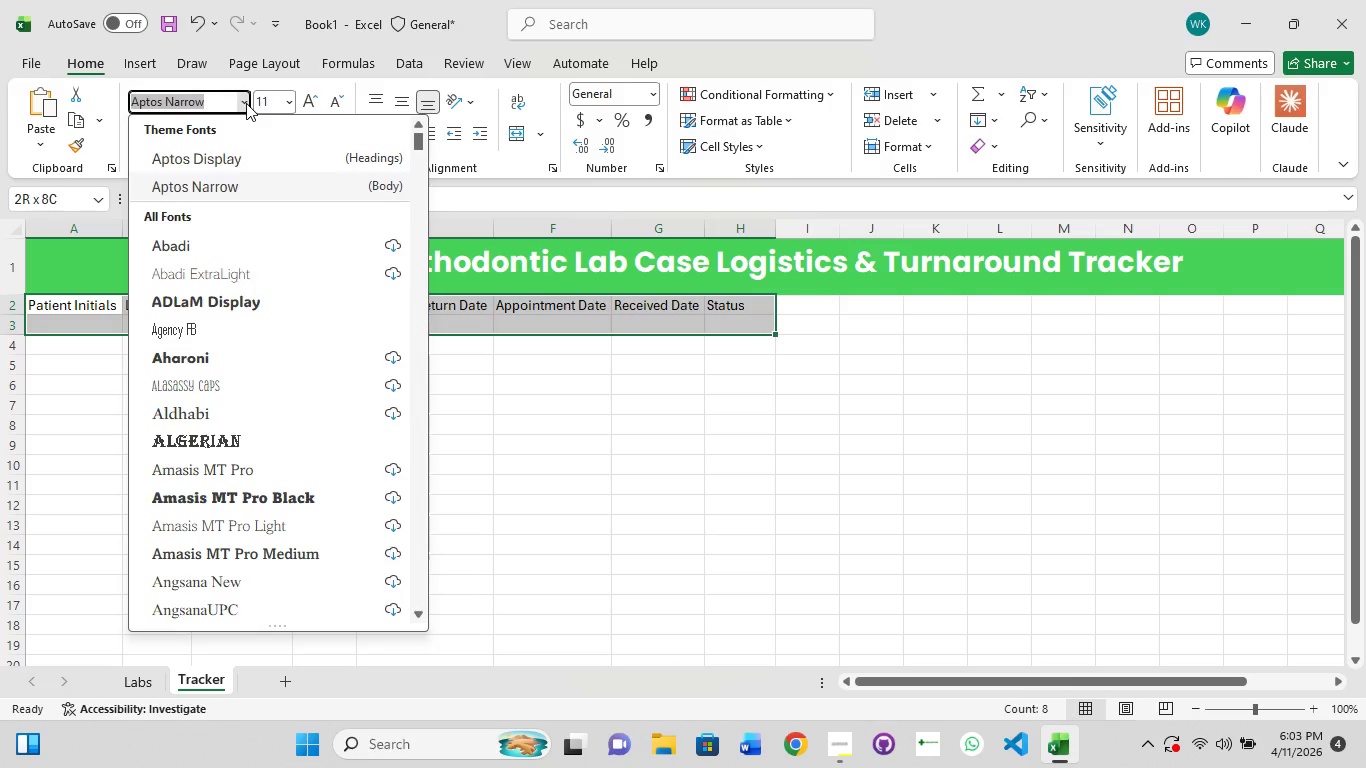 
left_click([246, 103])
 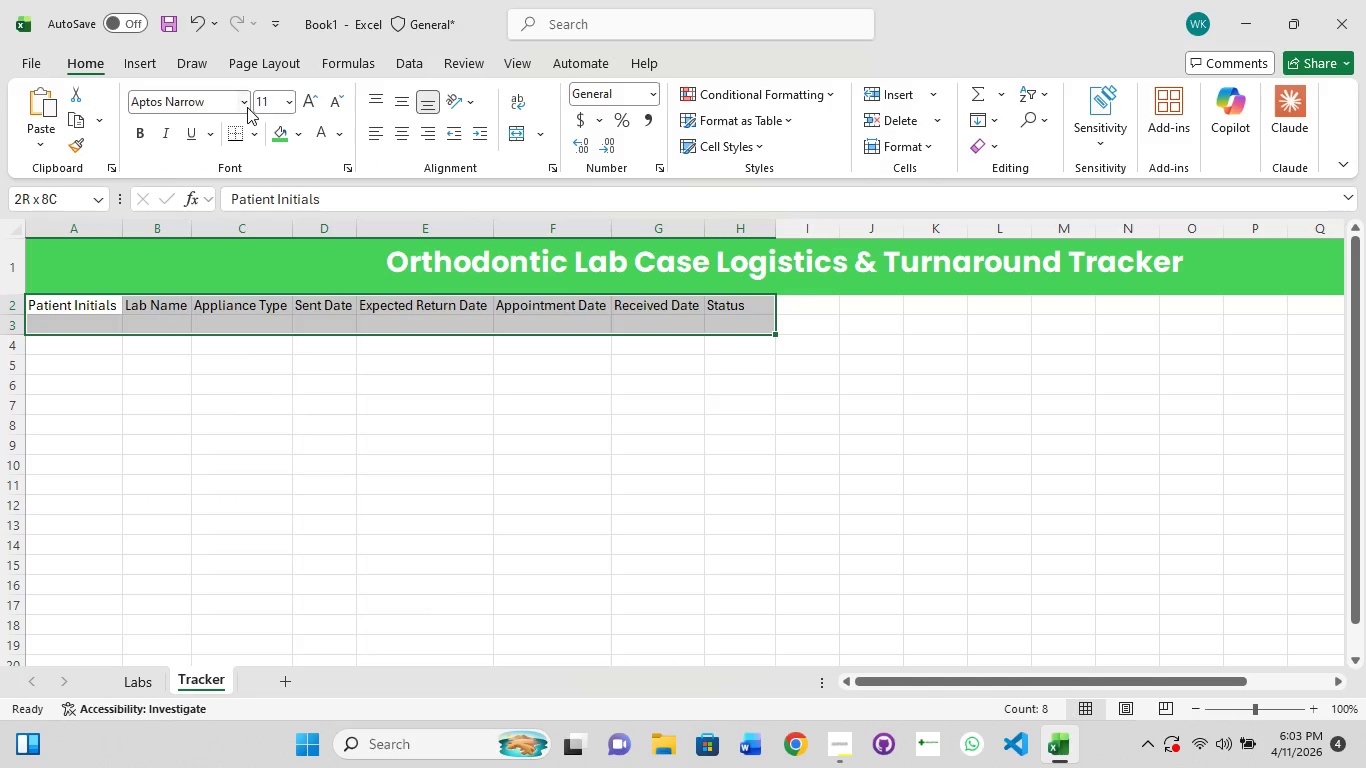 
left_click([244, 106])
 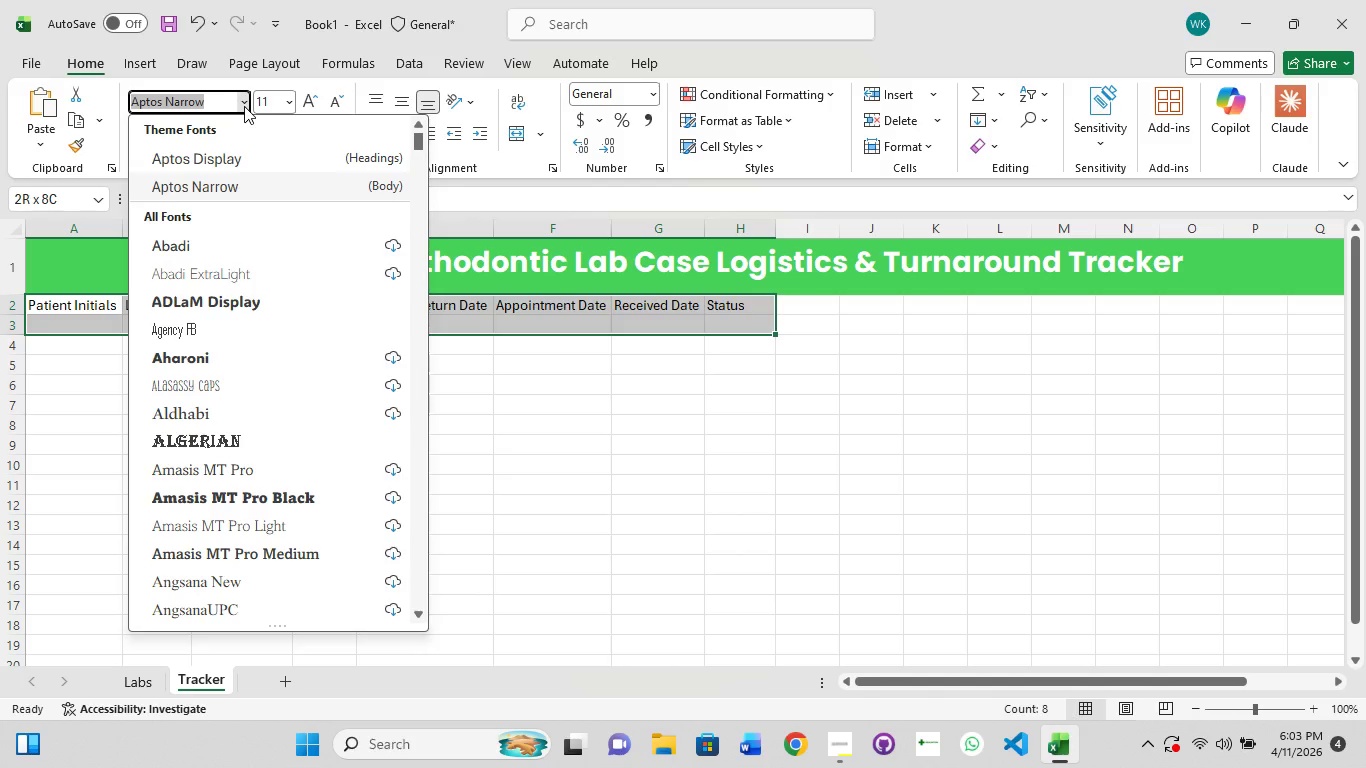 
type(poppins)
 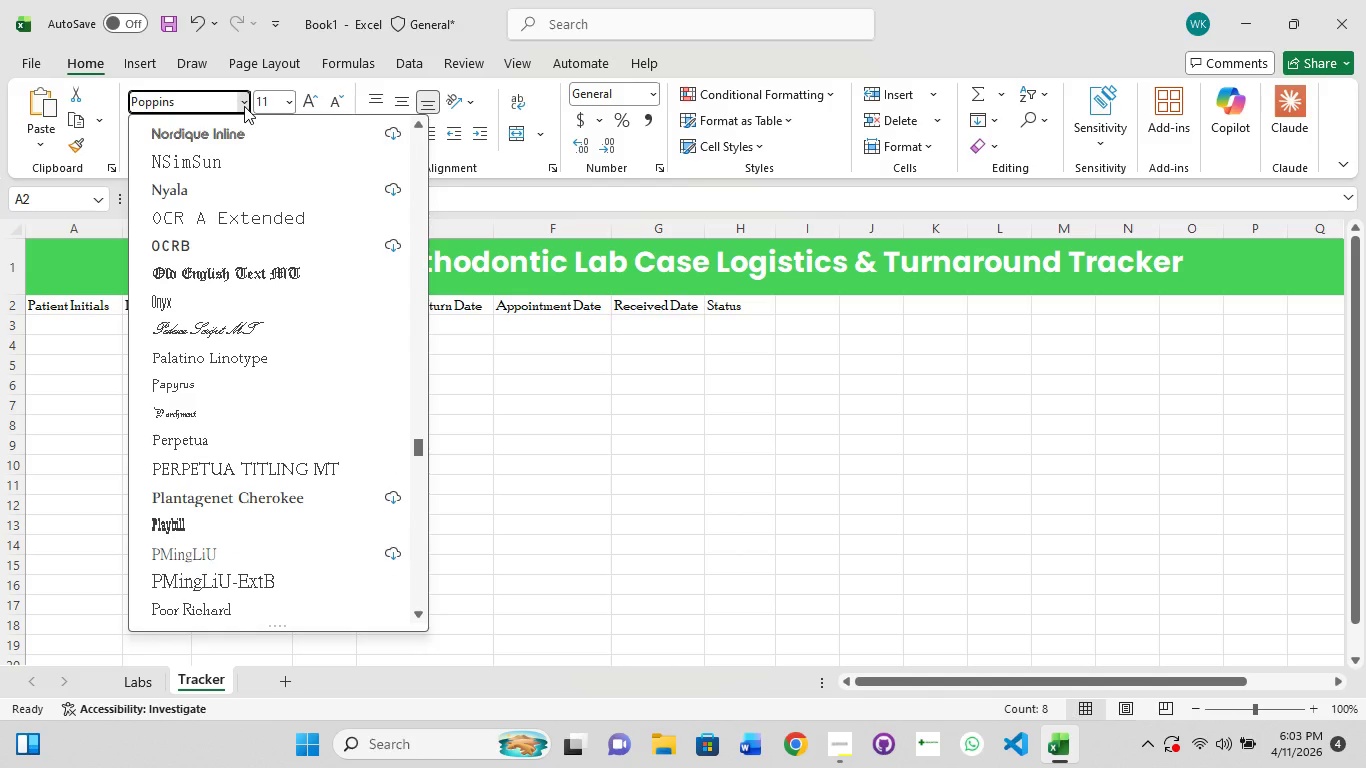 
key(Enter)
 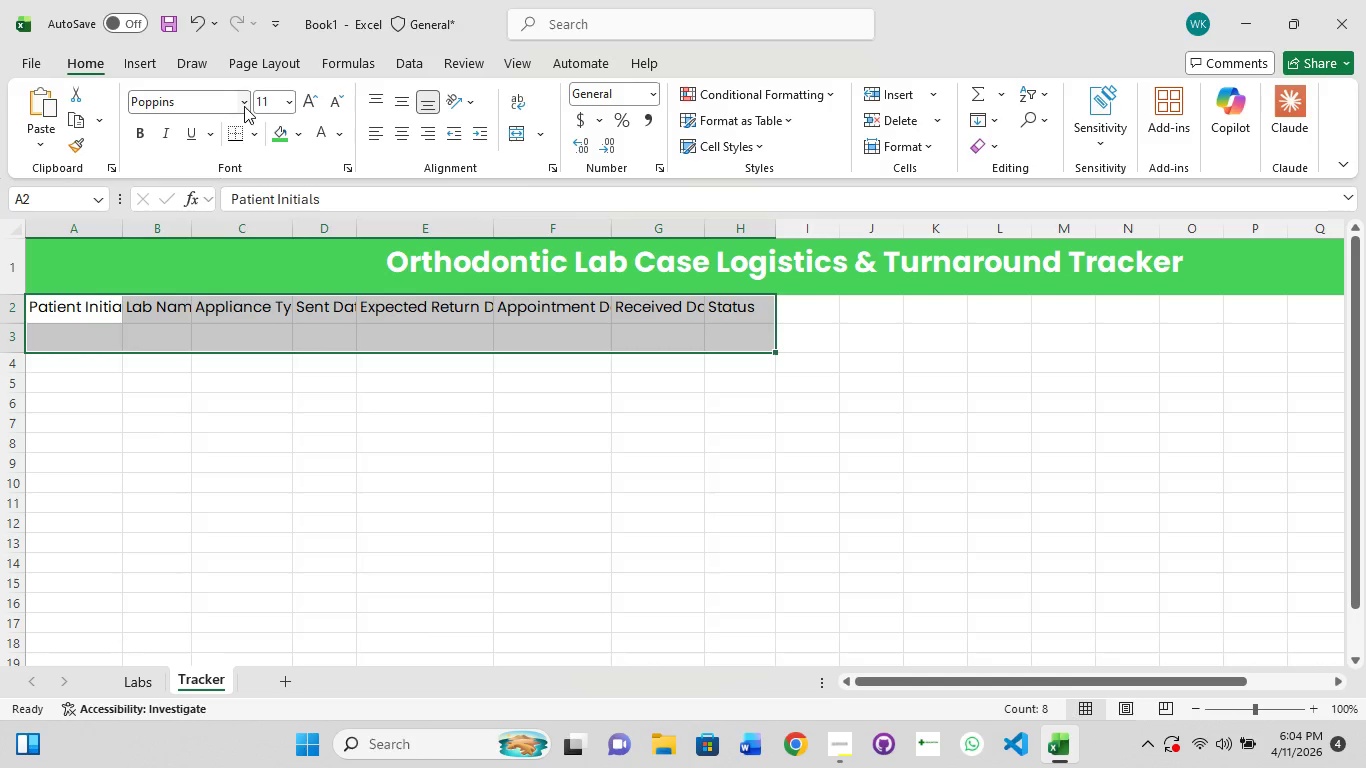 
key(Control+Z)
 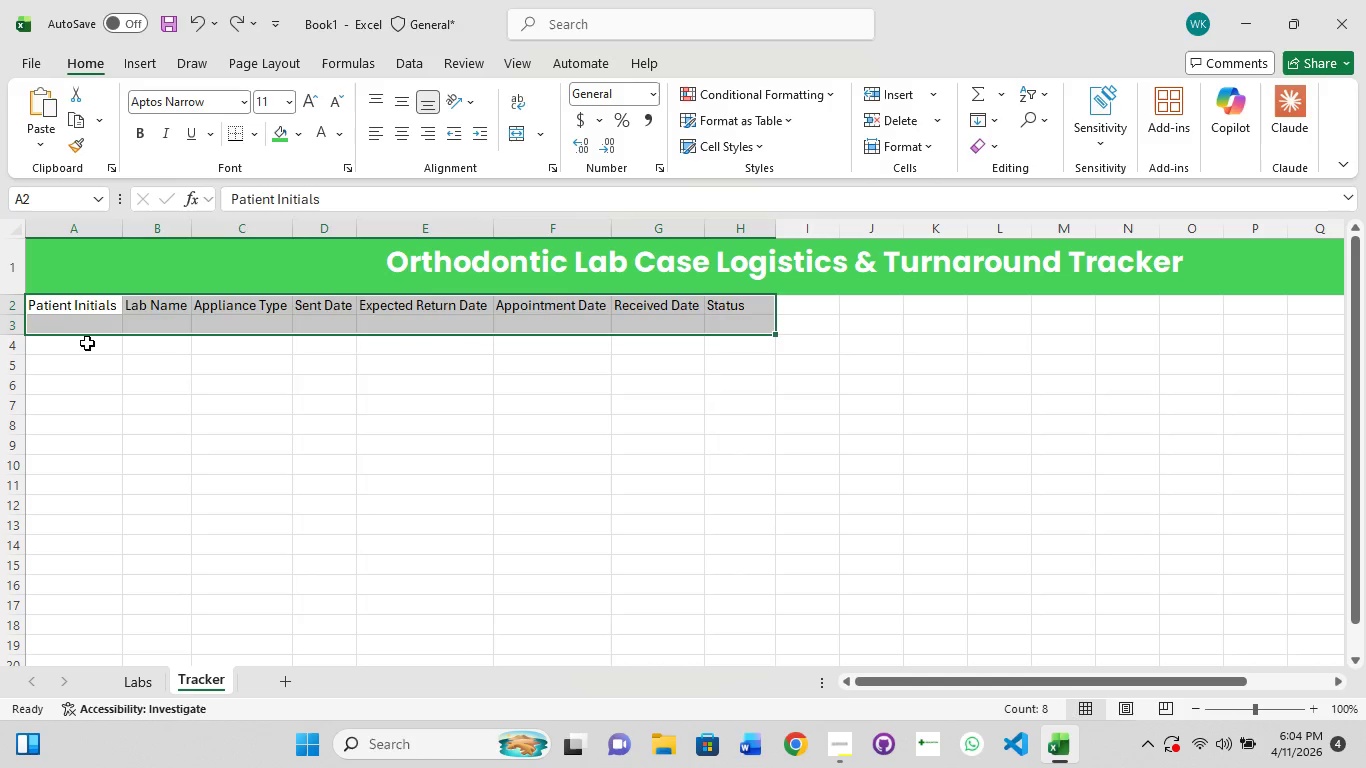 
left_click([87, 334])
 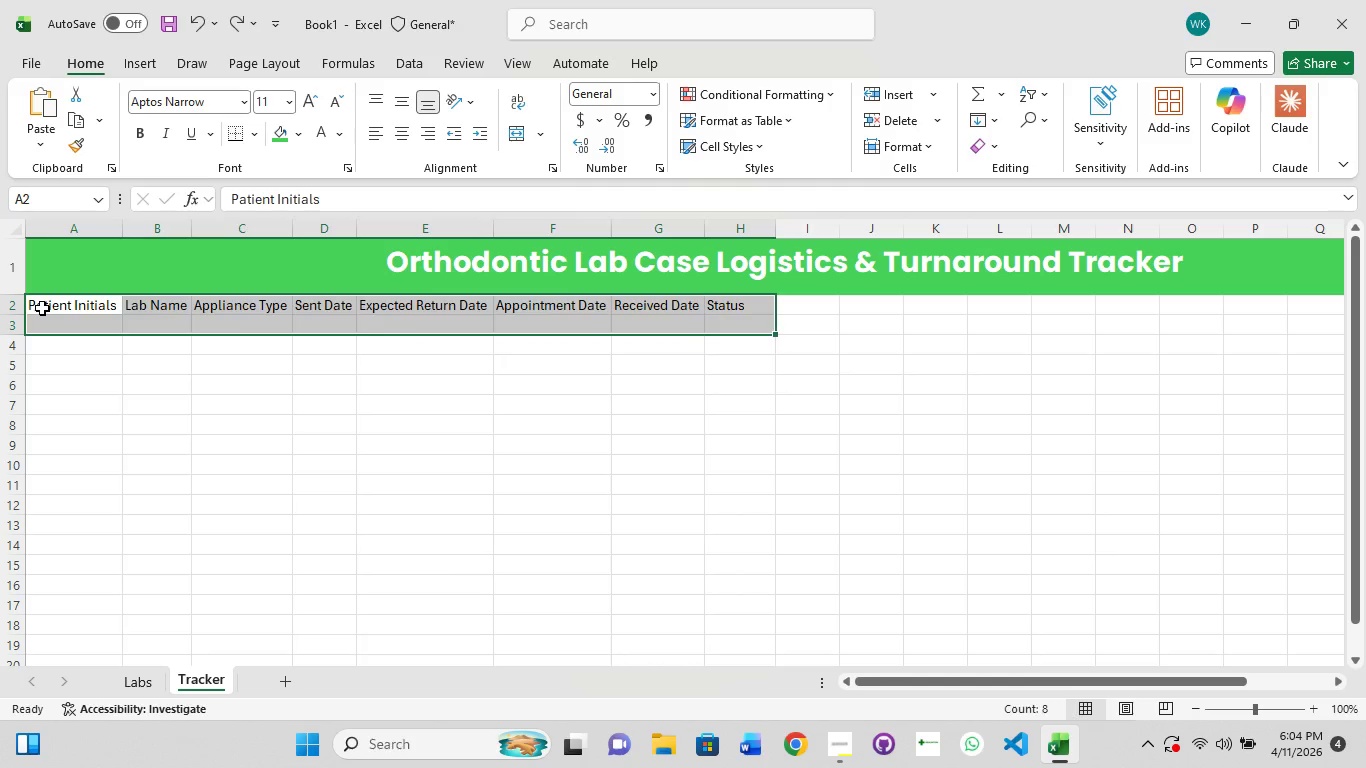 
left_click([42, 308])
 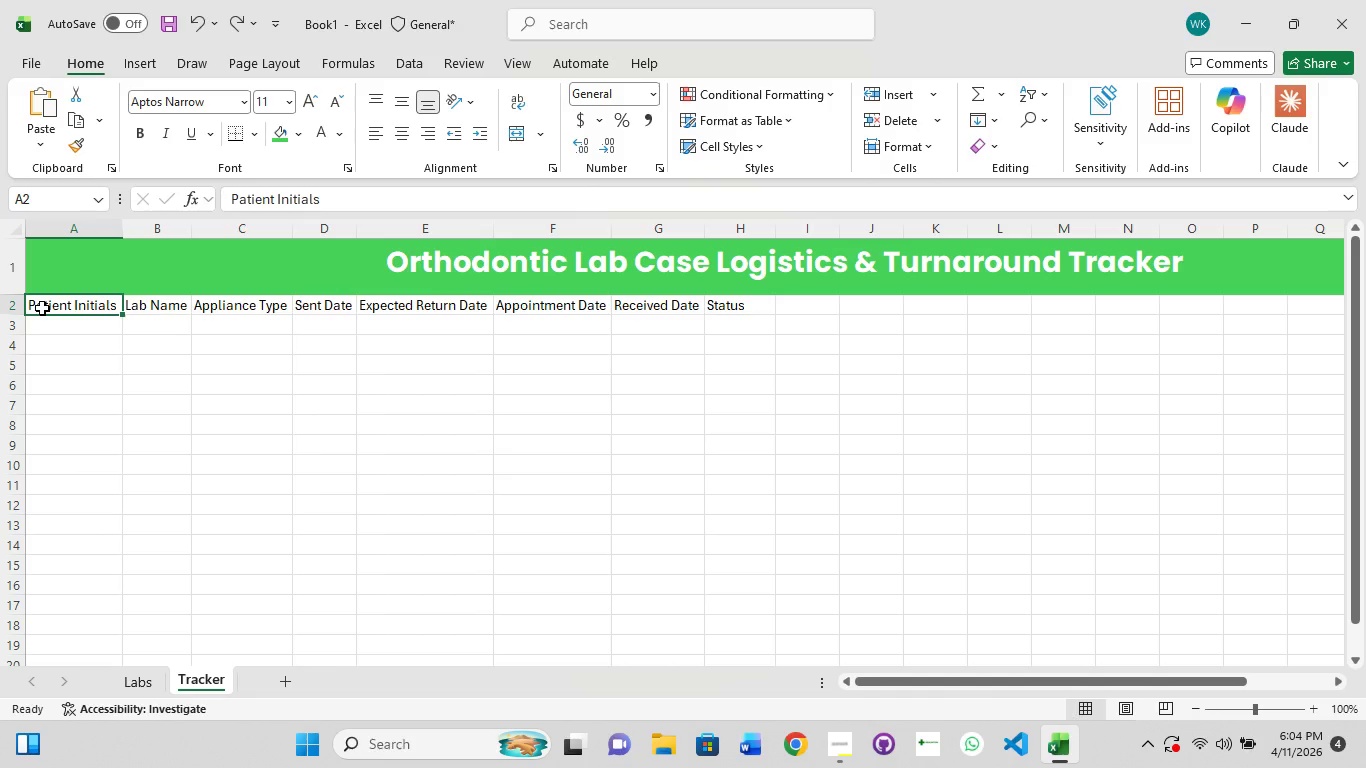 
key(Control+ControlLeft)
 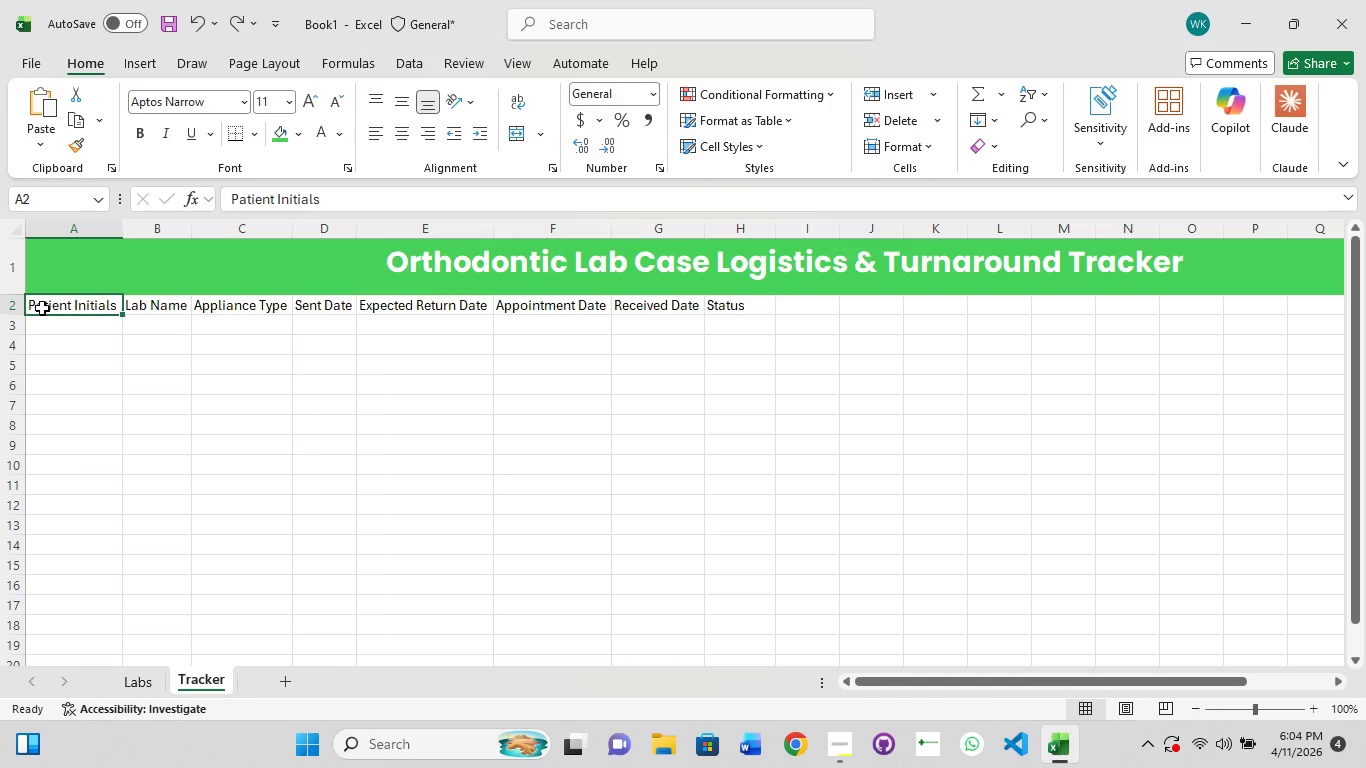 
hold_key(key=ShiftLeft, duration=1.5)
left_click([172, 305])
 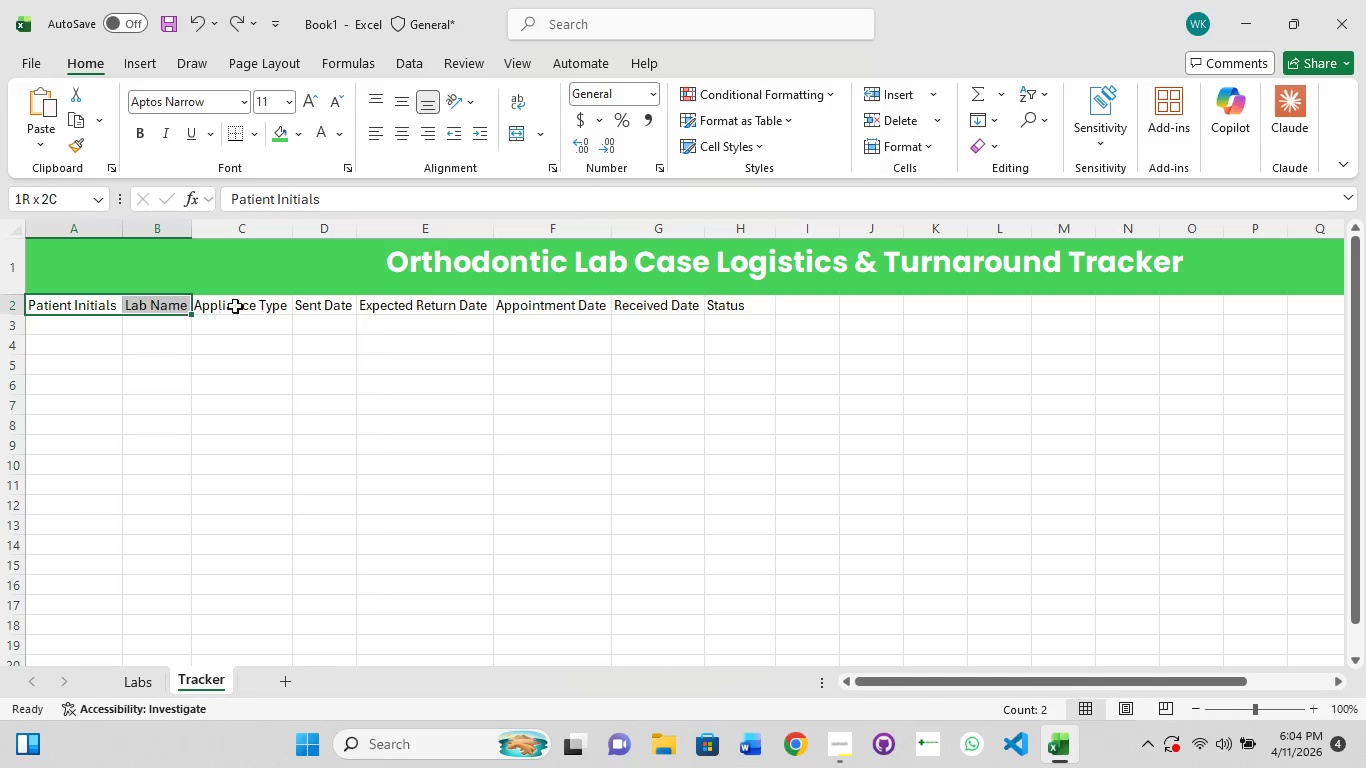 
hold_key(key=ShiftLeft, duration=1.5)
left_click_drag(start_coordinate=[342, 302], to_coordinate=[353, 301])
 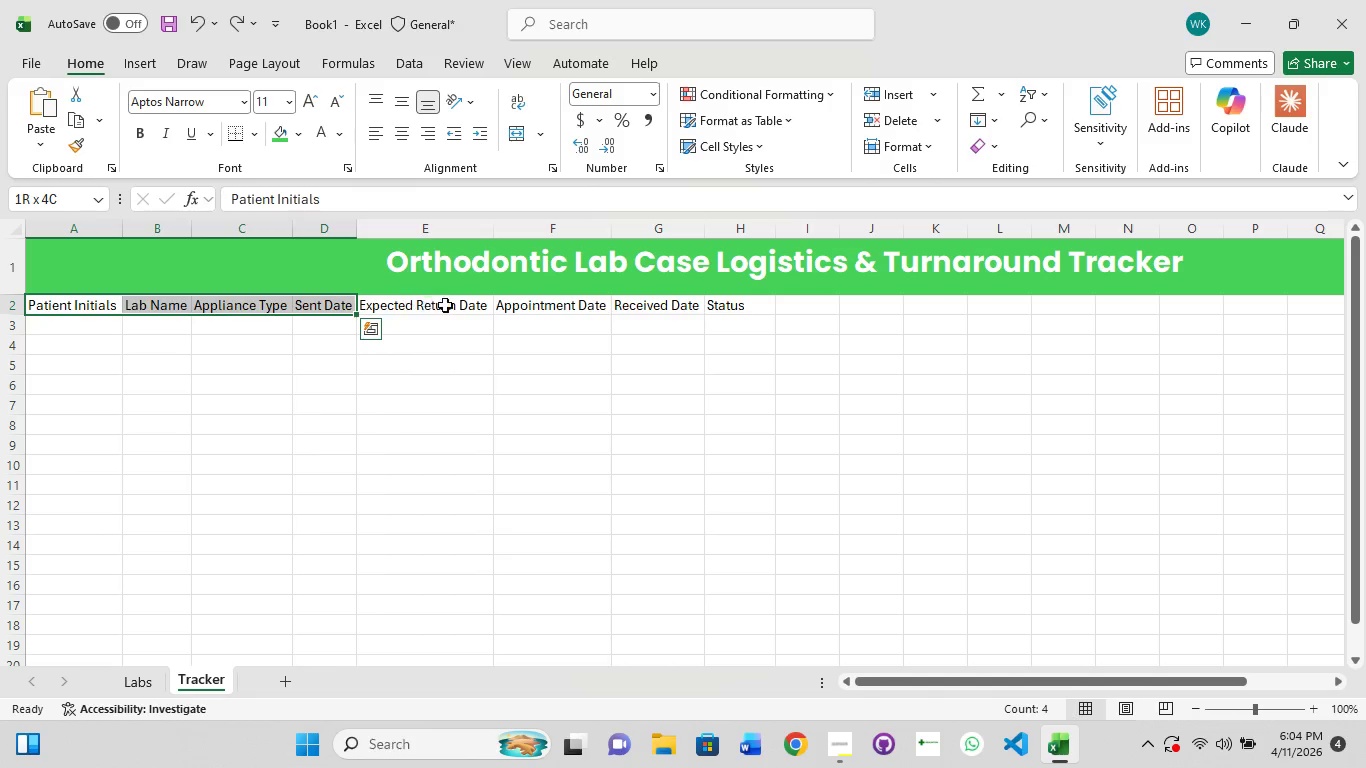 
left_click_drag(start_coordinate=[447, 305], to_coordinate=[458, 306])
 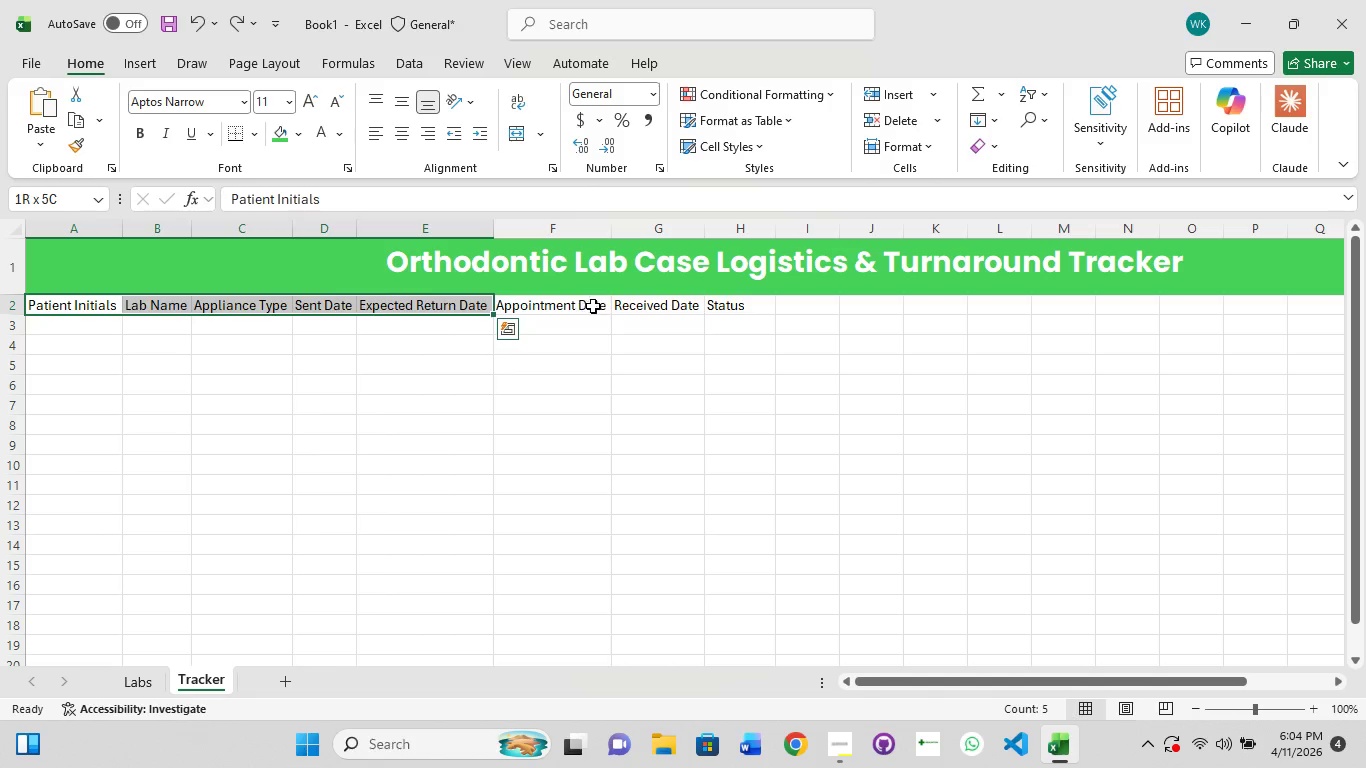 
left_click_drag(start_coordinate=[593, 306], to_coordinate=[598, 306])
 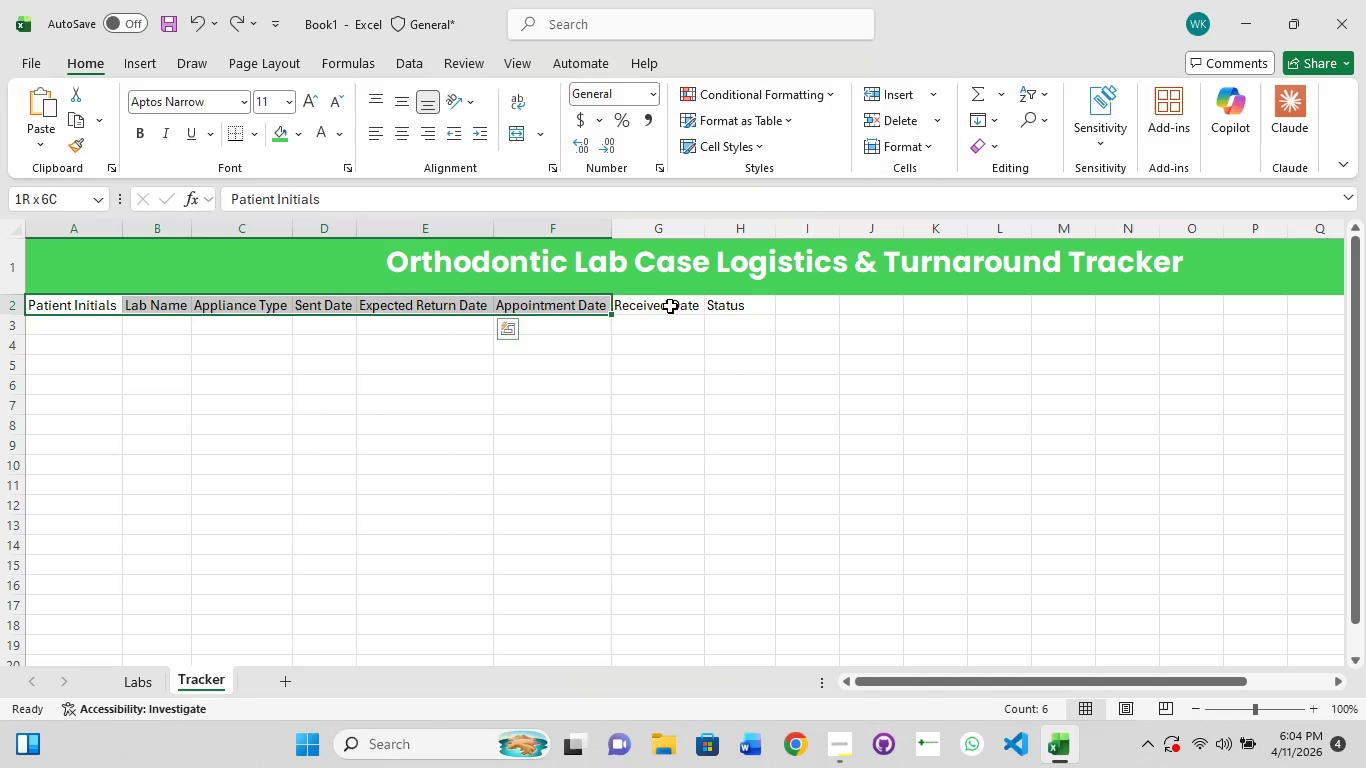 
hold_key(key=ShiftLeft, duration=0.77)
left_click([718, 306])
 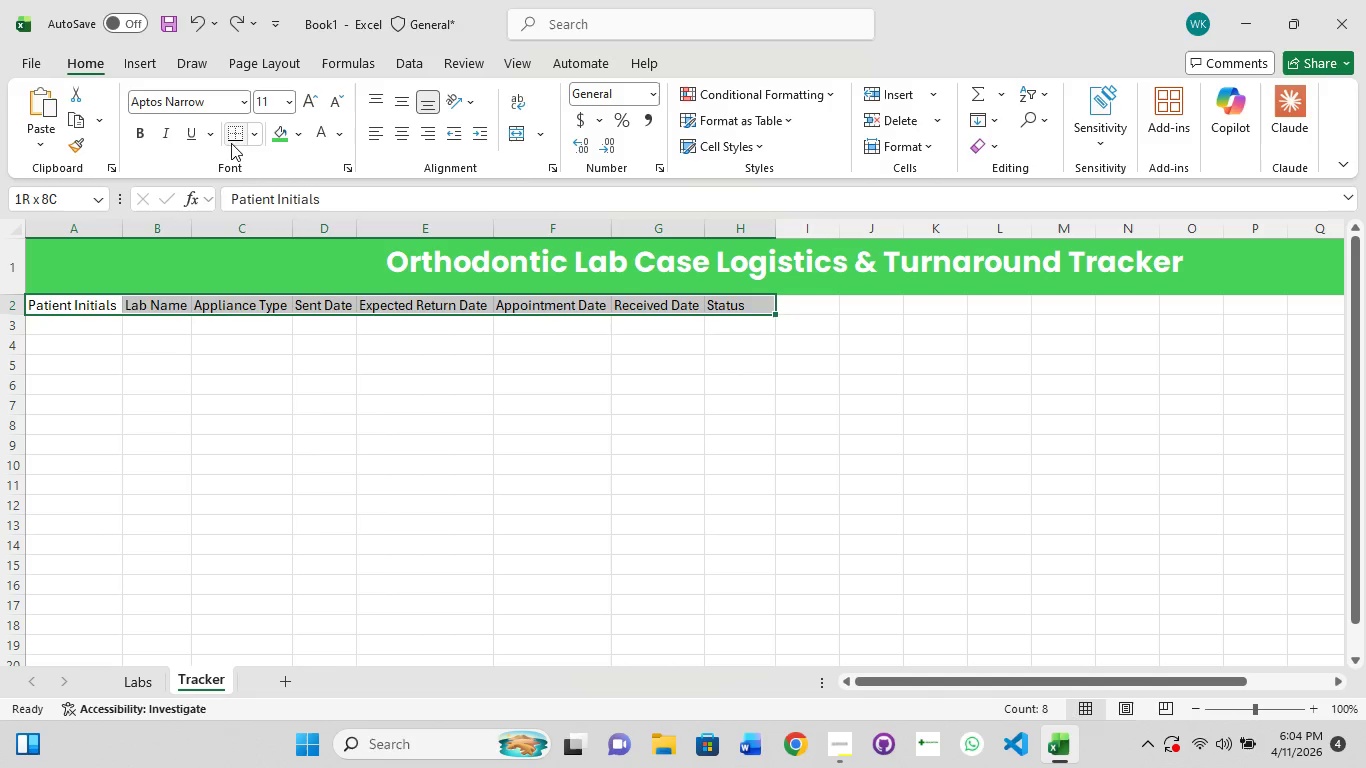 
left_click([231, 102])
 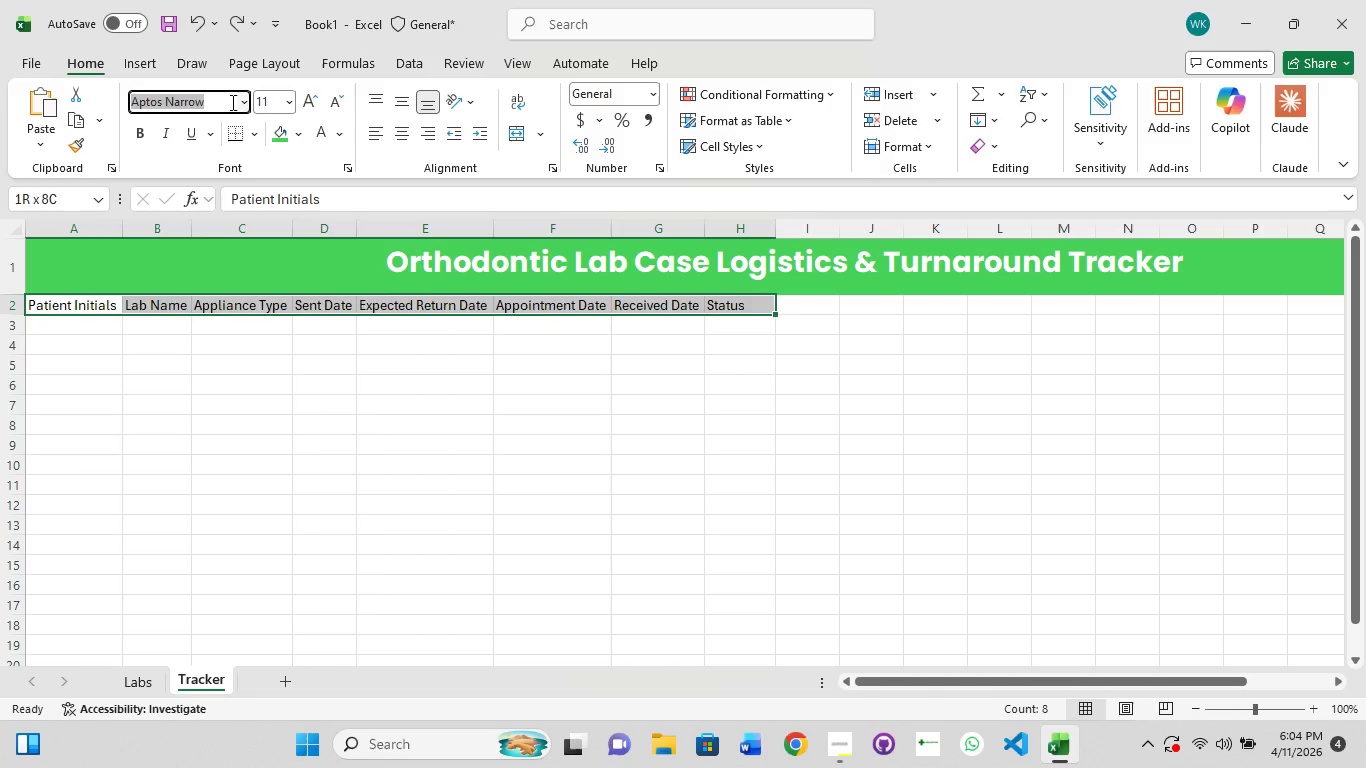 
type(poppins)
 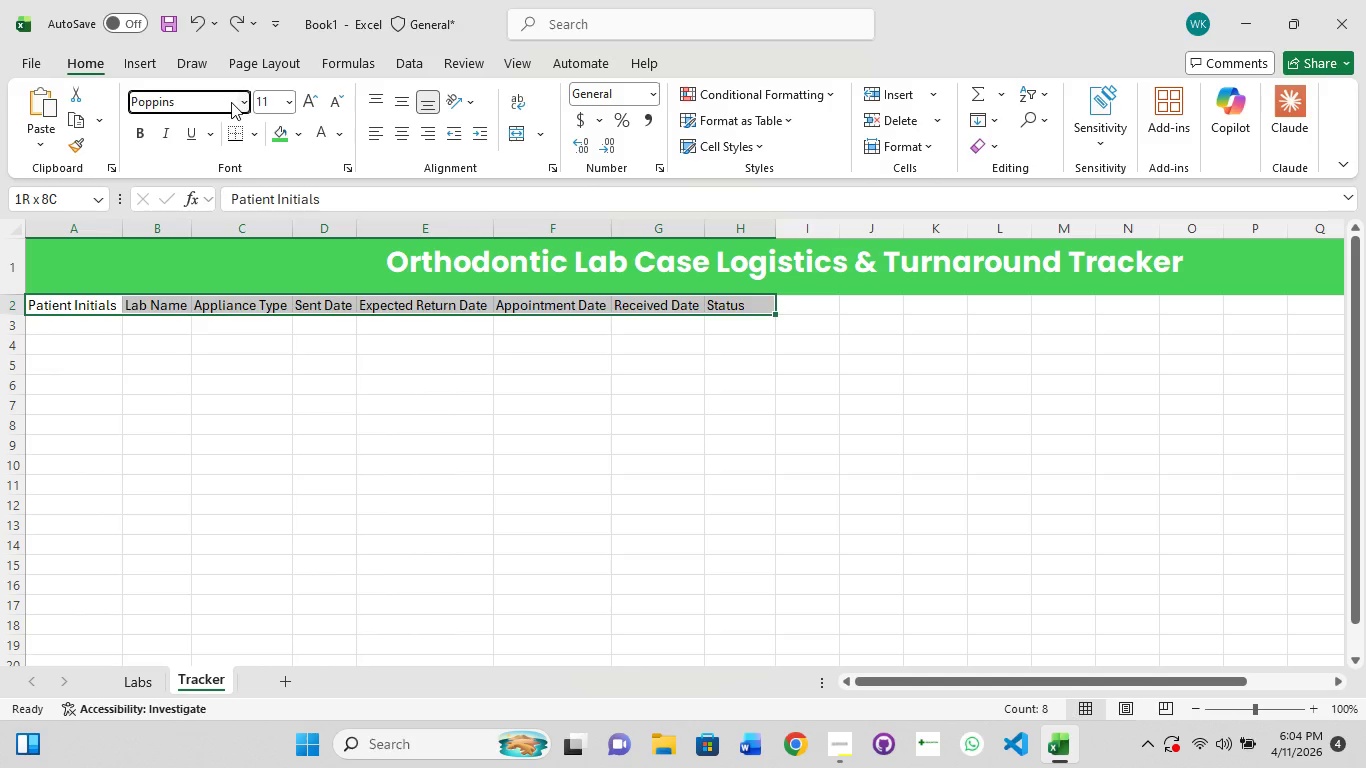 
key(Enter)
 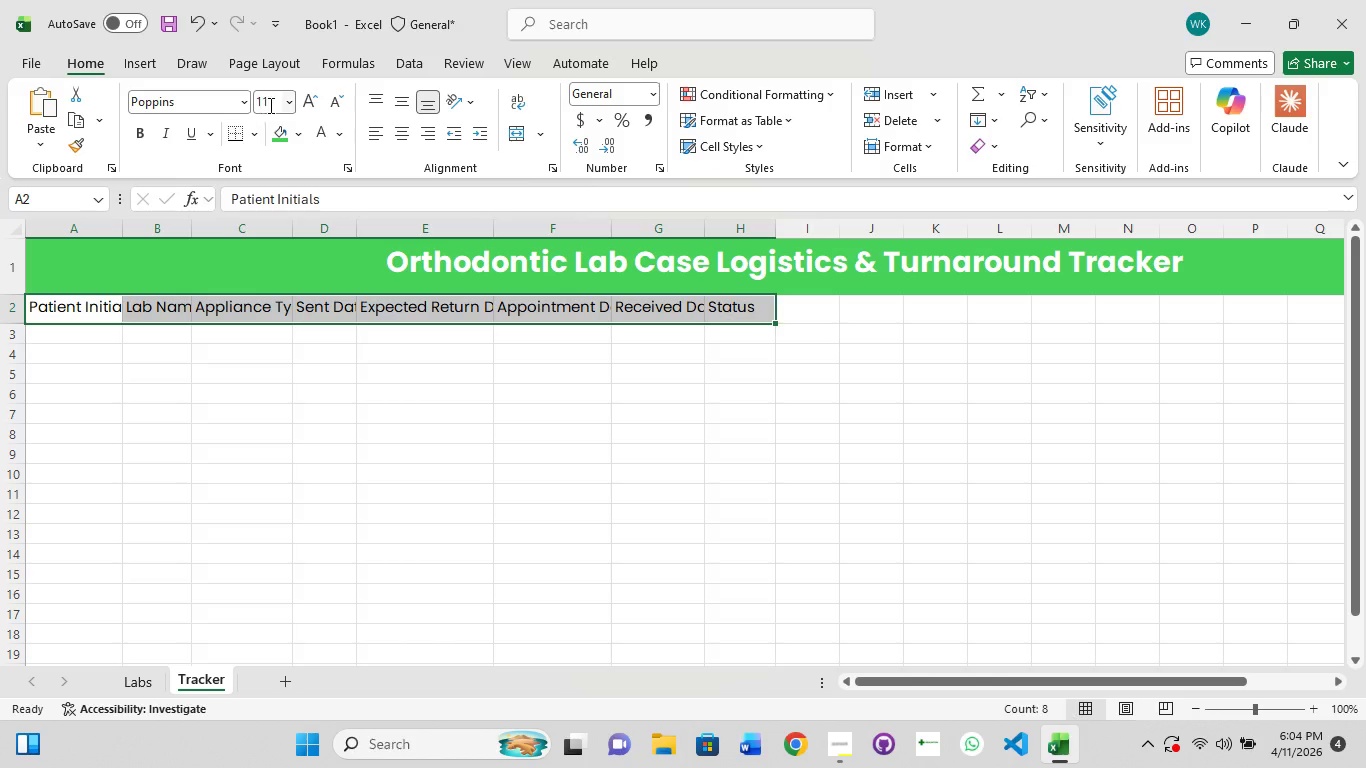 
left_click([270, 105])
 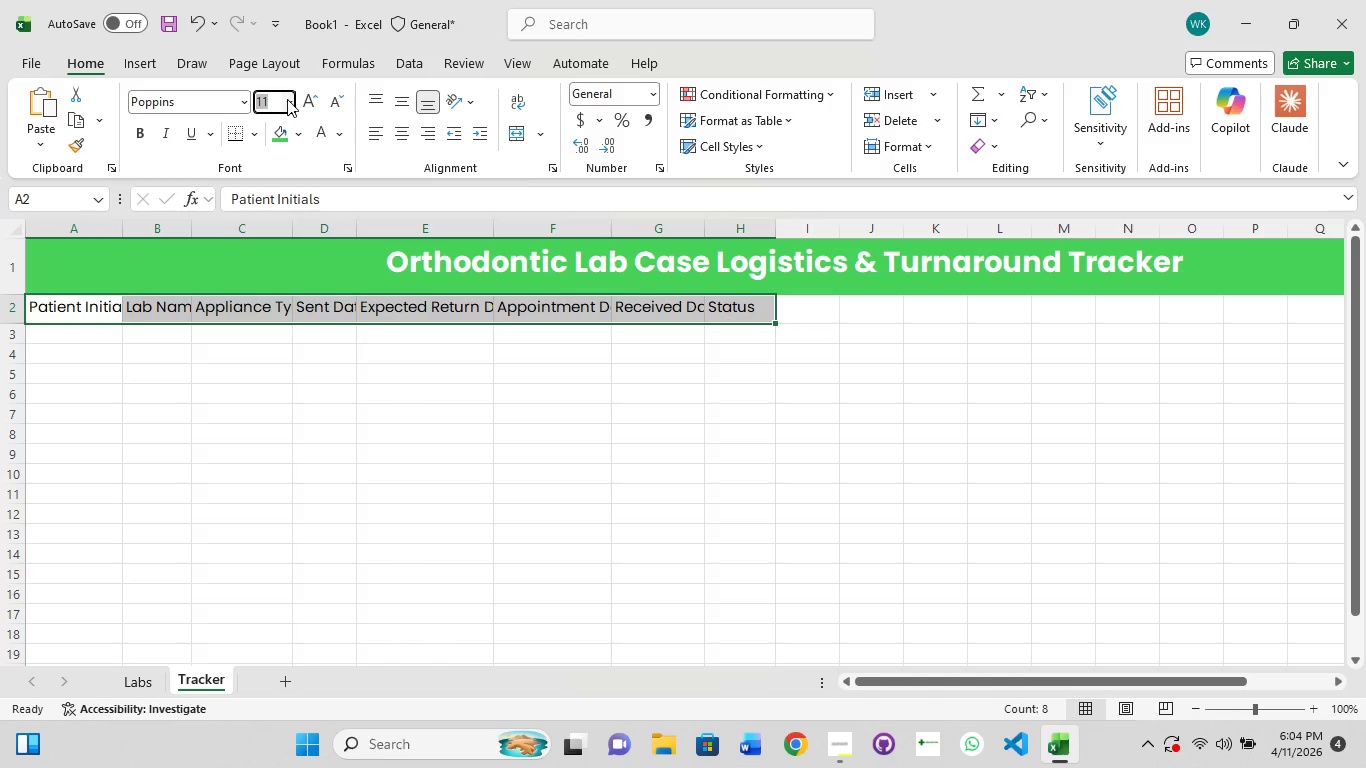 
left_click([287, 99])
 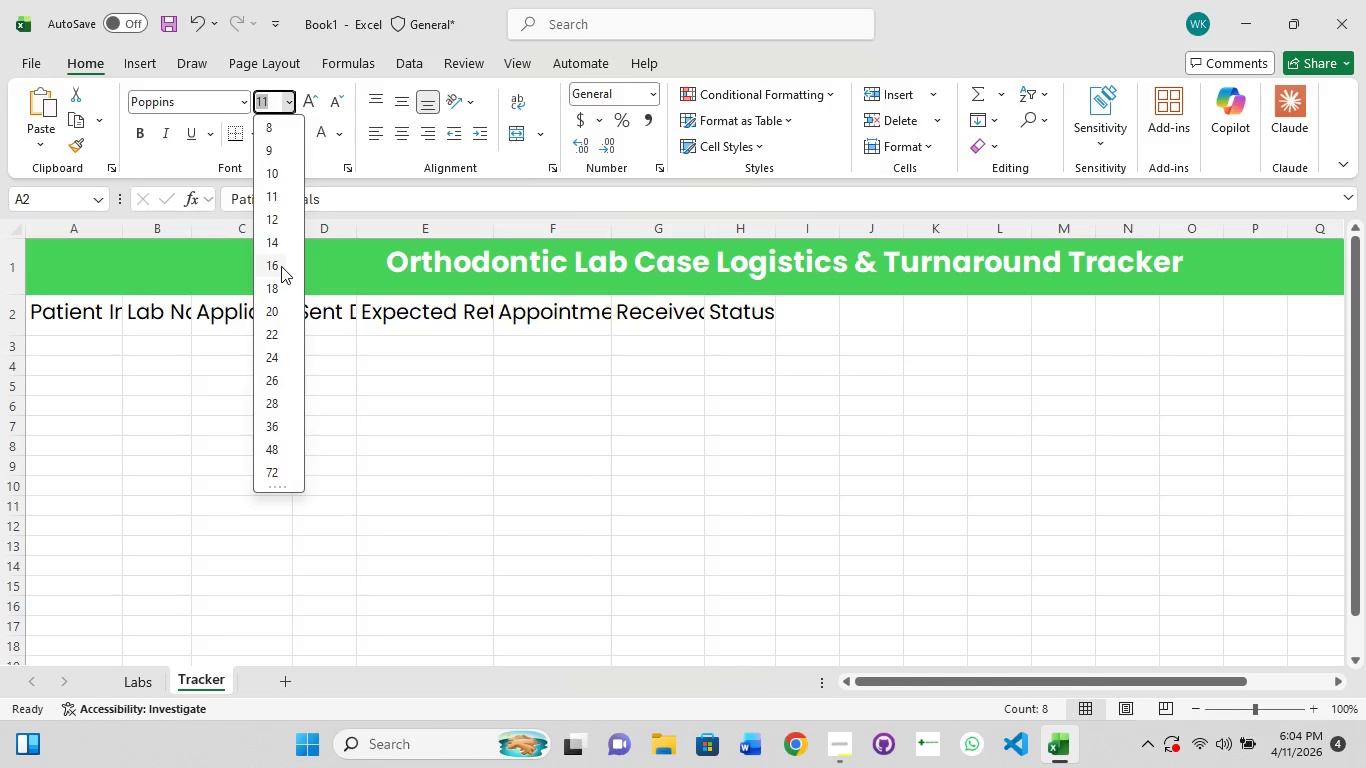 
wait(5.02)
 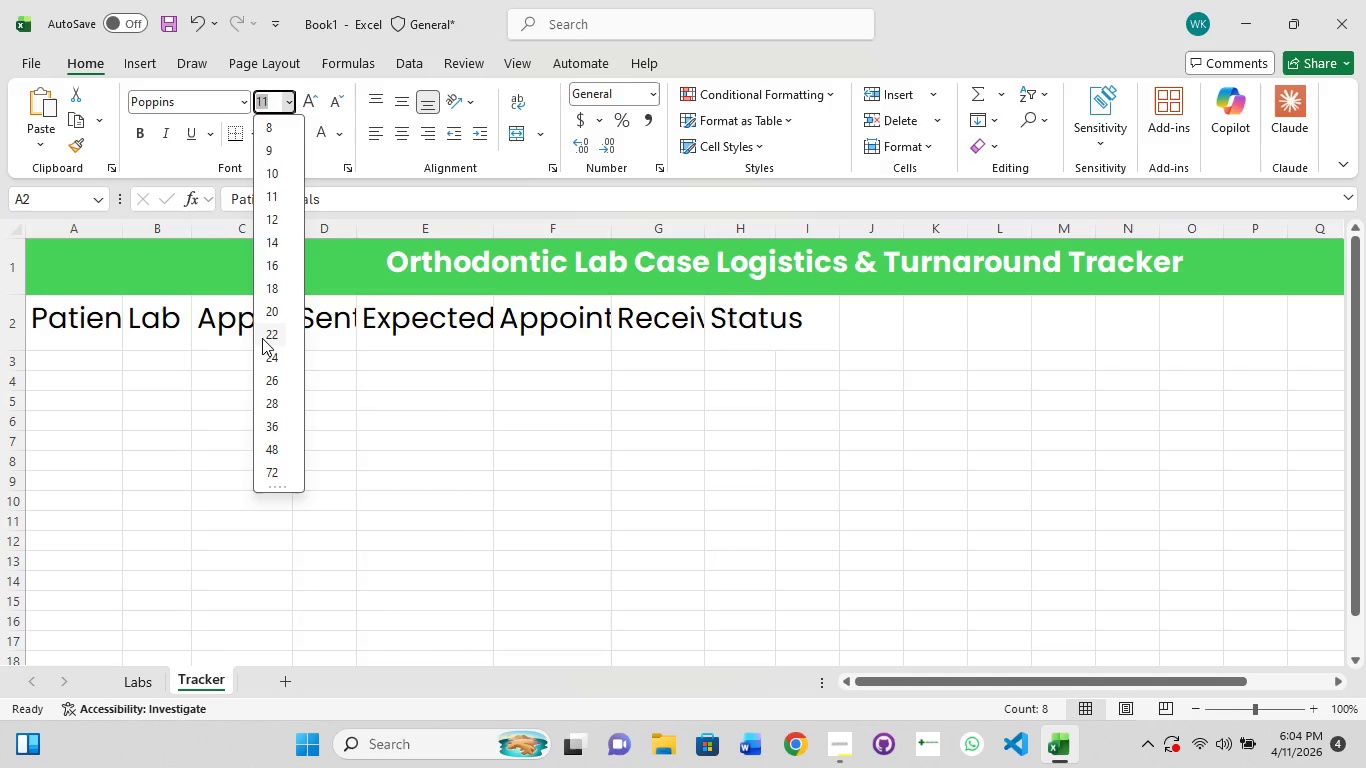 
left_click([281, 266])
 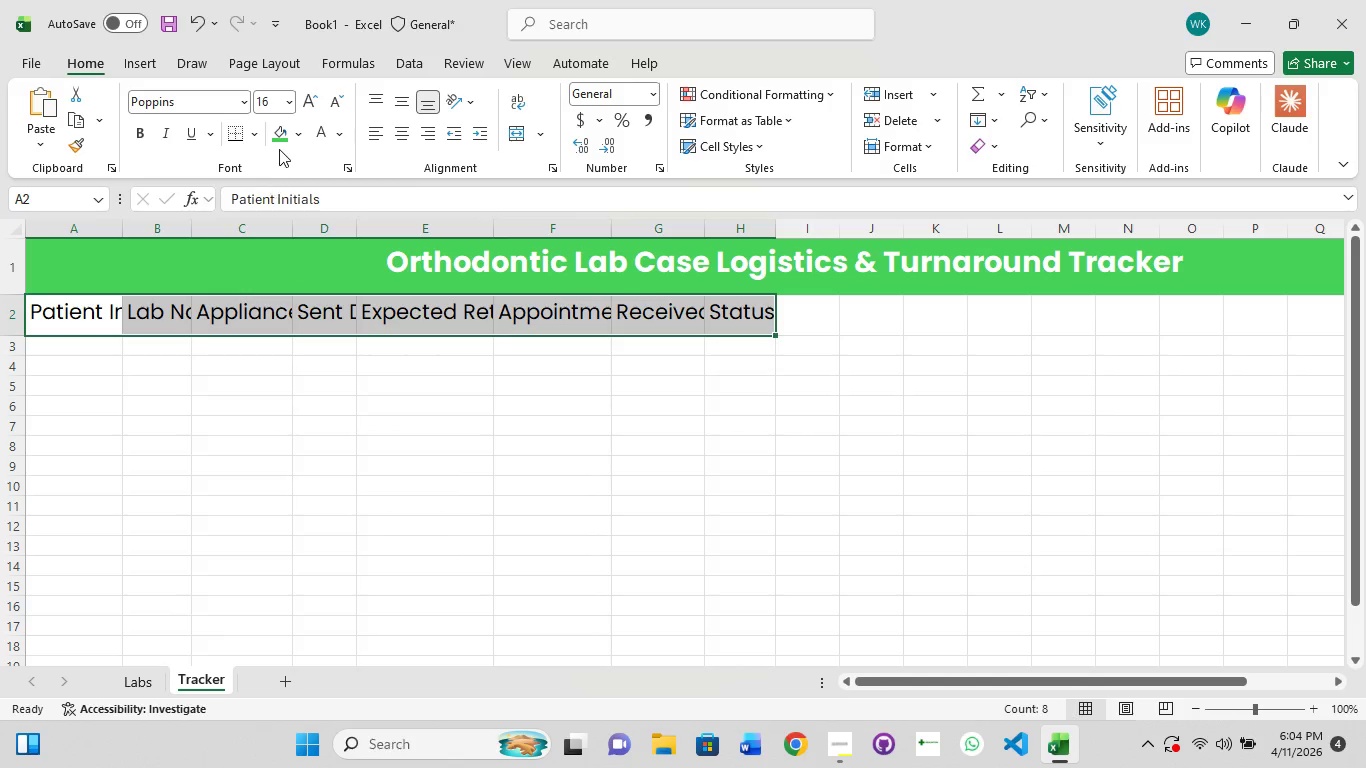 
left_click([296, 125])
 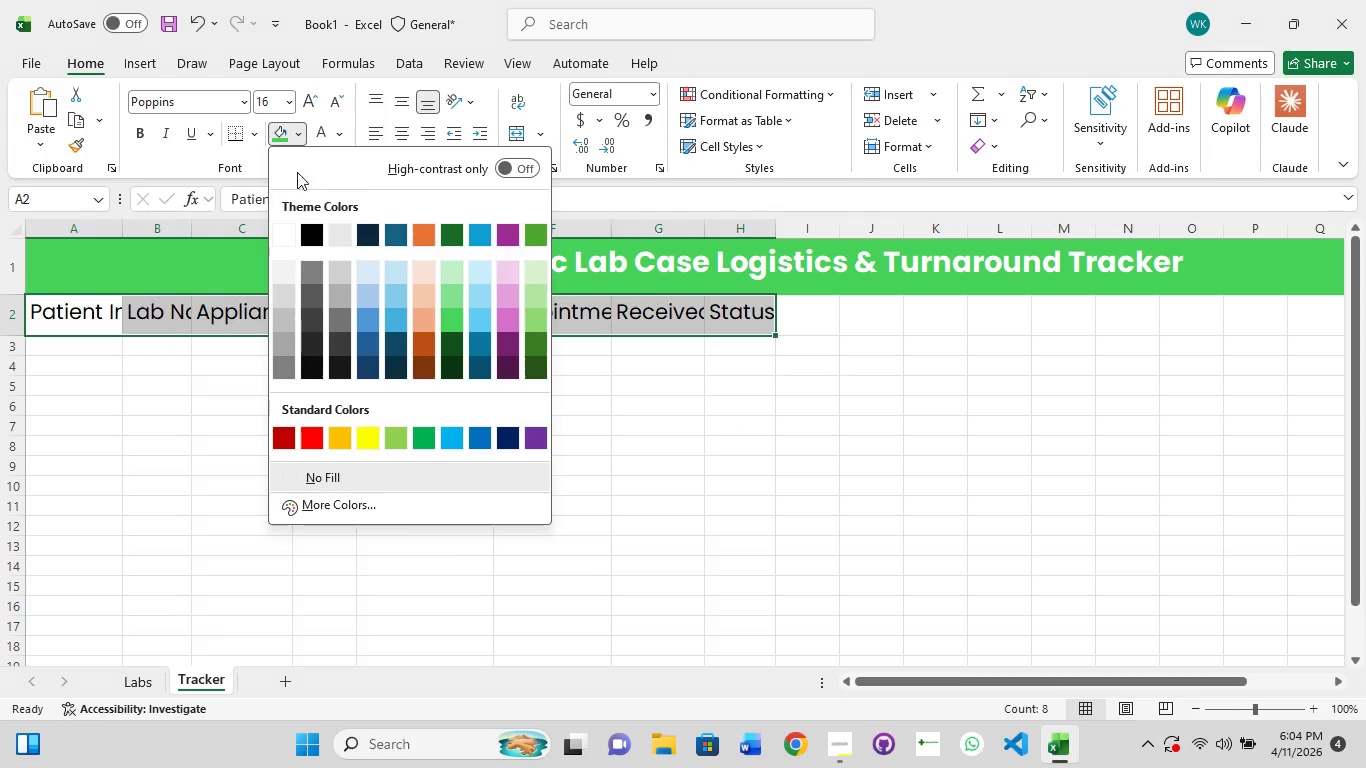 
mouse_move([326, 228])
 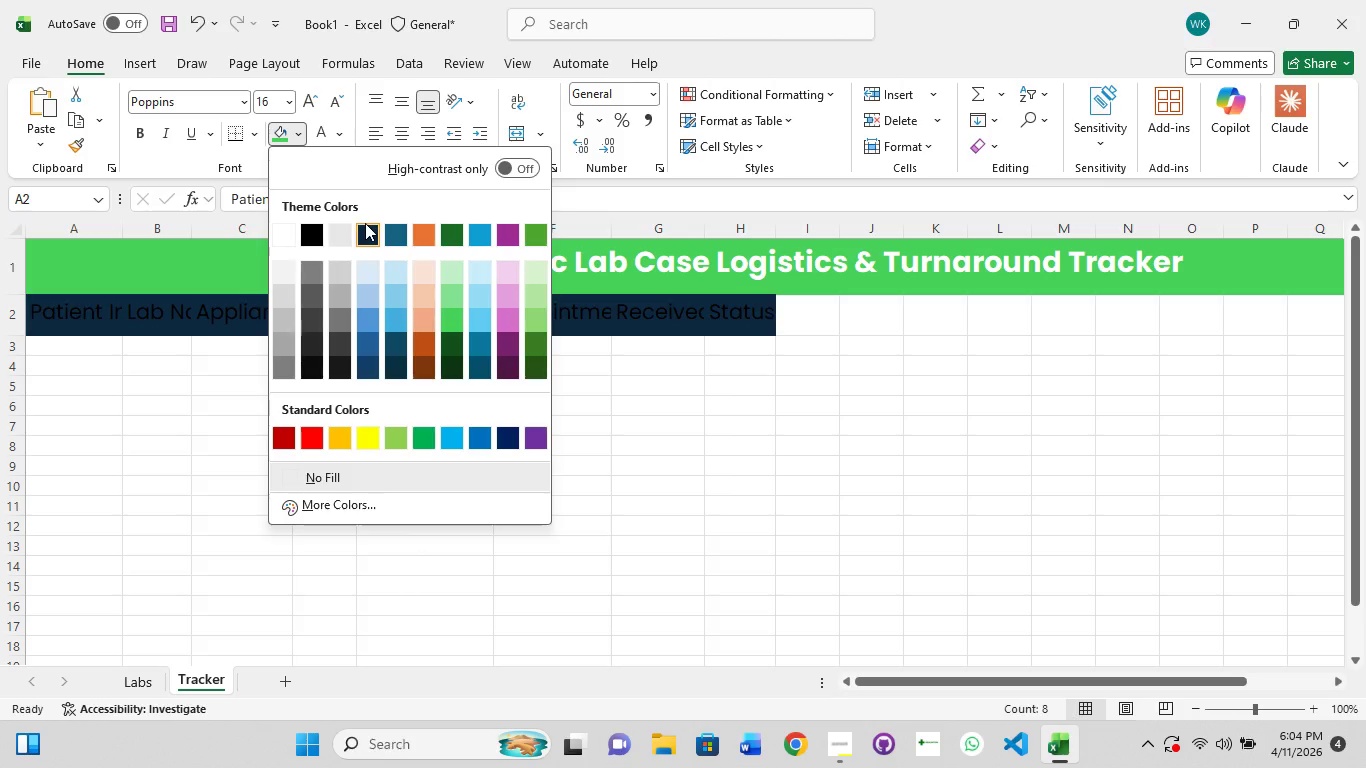 
left_click([365, 223])
 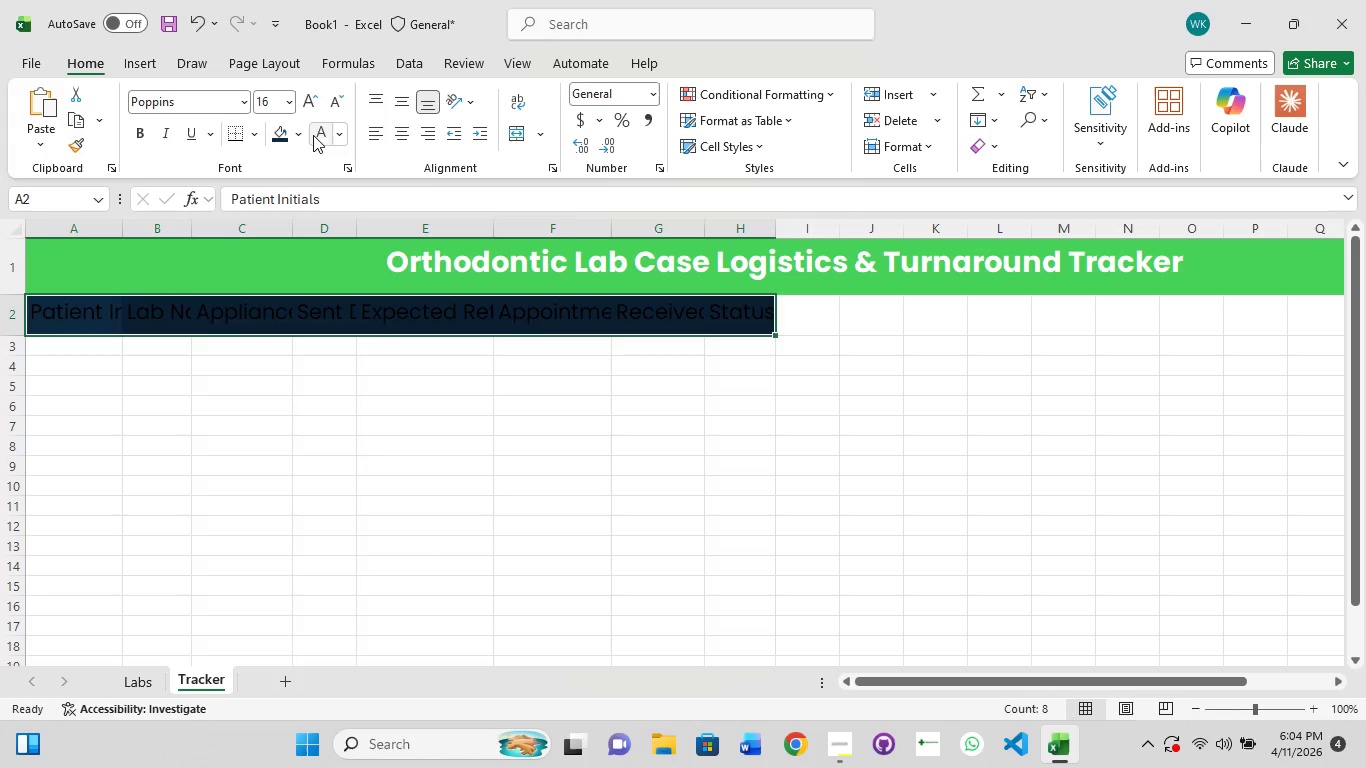 
left_click([321, 135])
 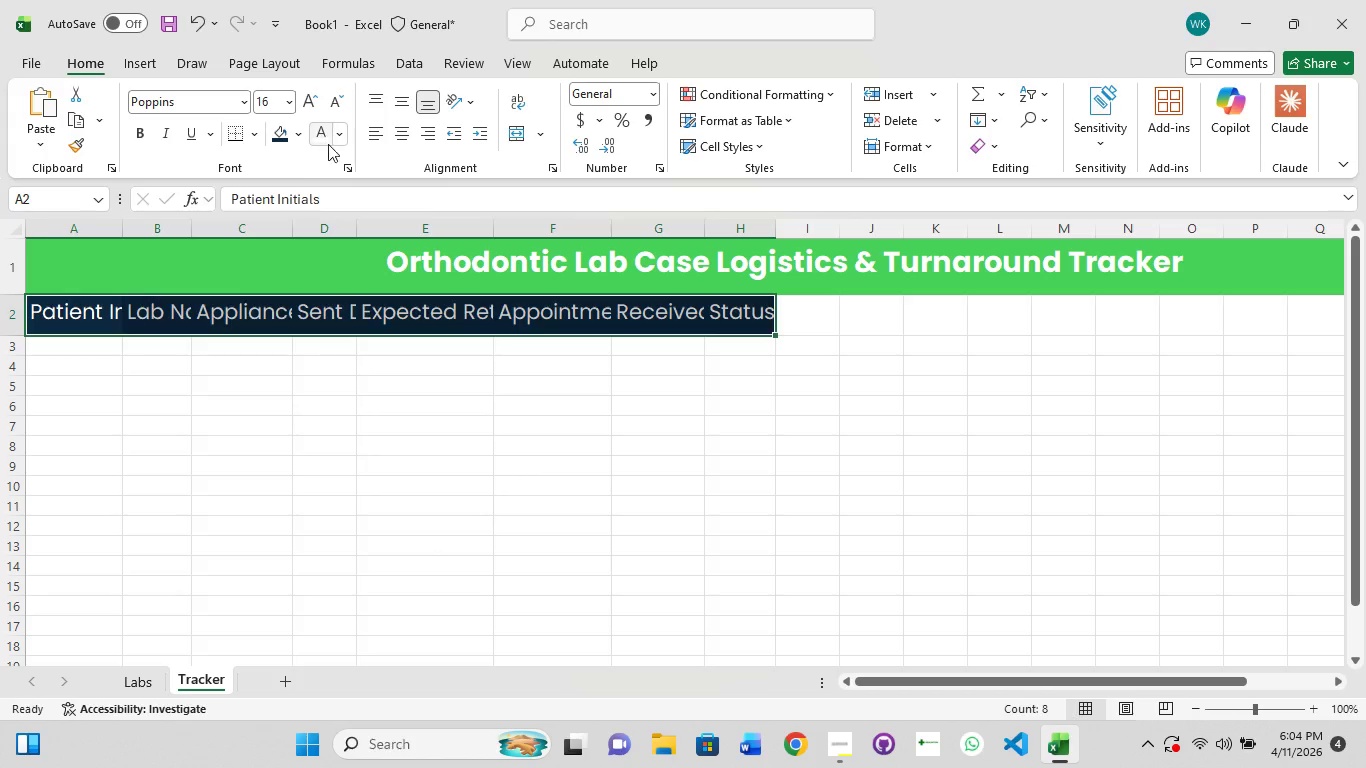 
wait(6.39)
 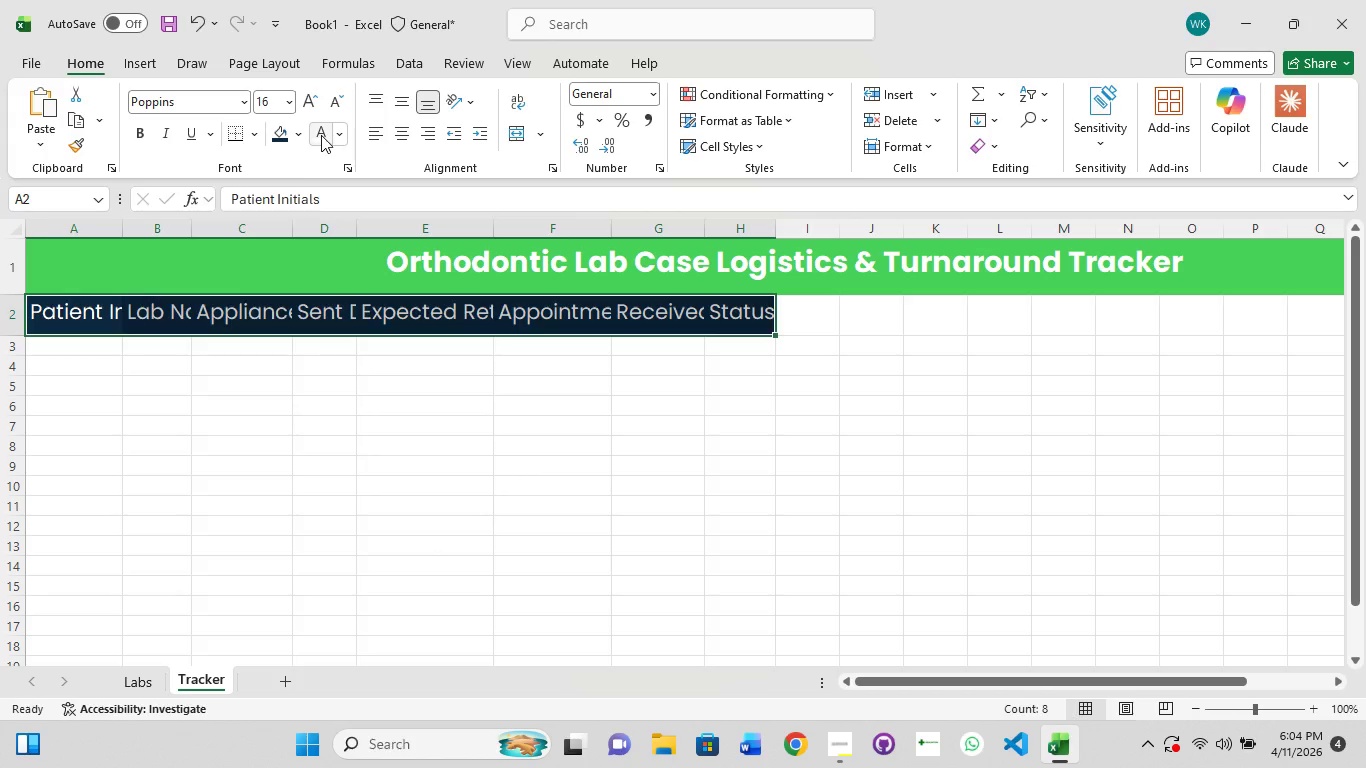 
hold_key(key=ShiftLeft, duration=1.5)
left_click([792, 319])
 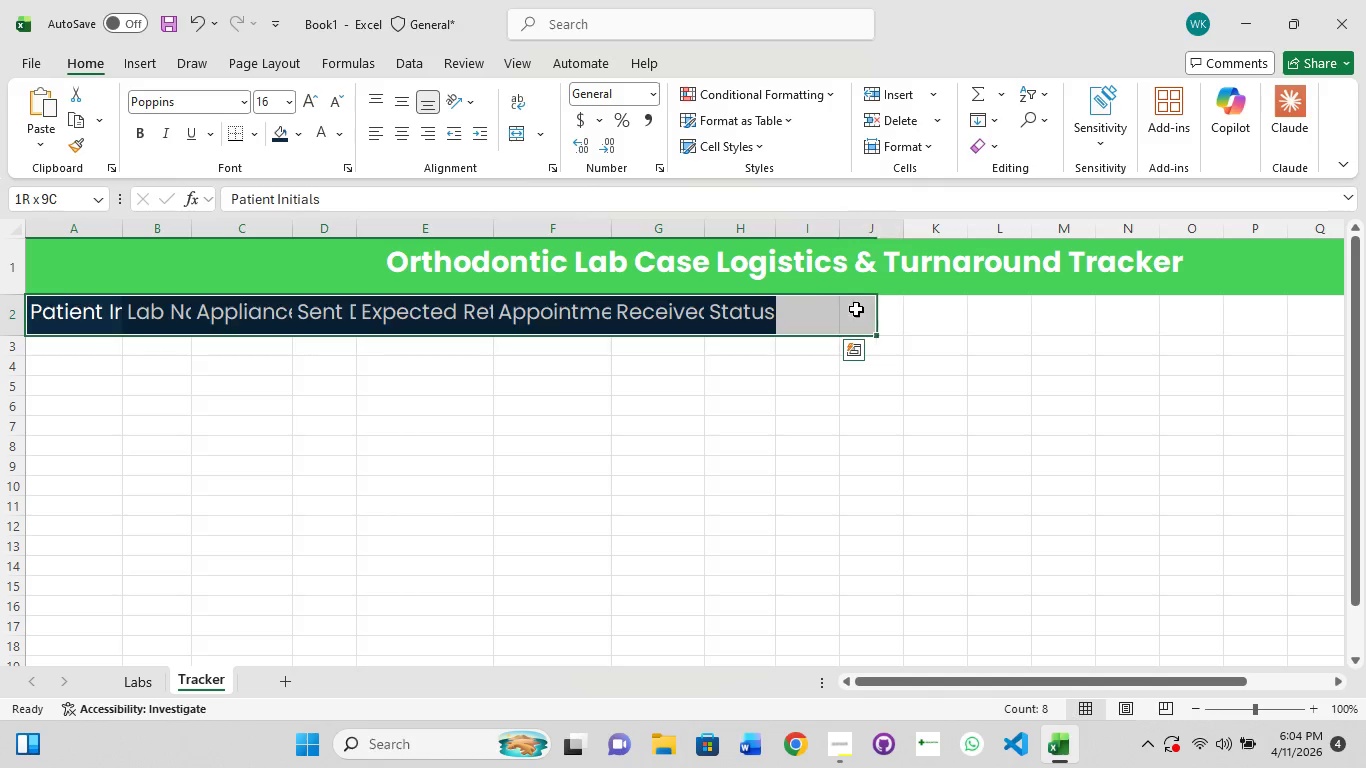 
hold_key(key=ShiftLeft, duration=1.51)
left_click([977, 316])
 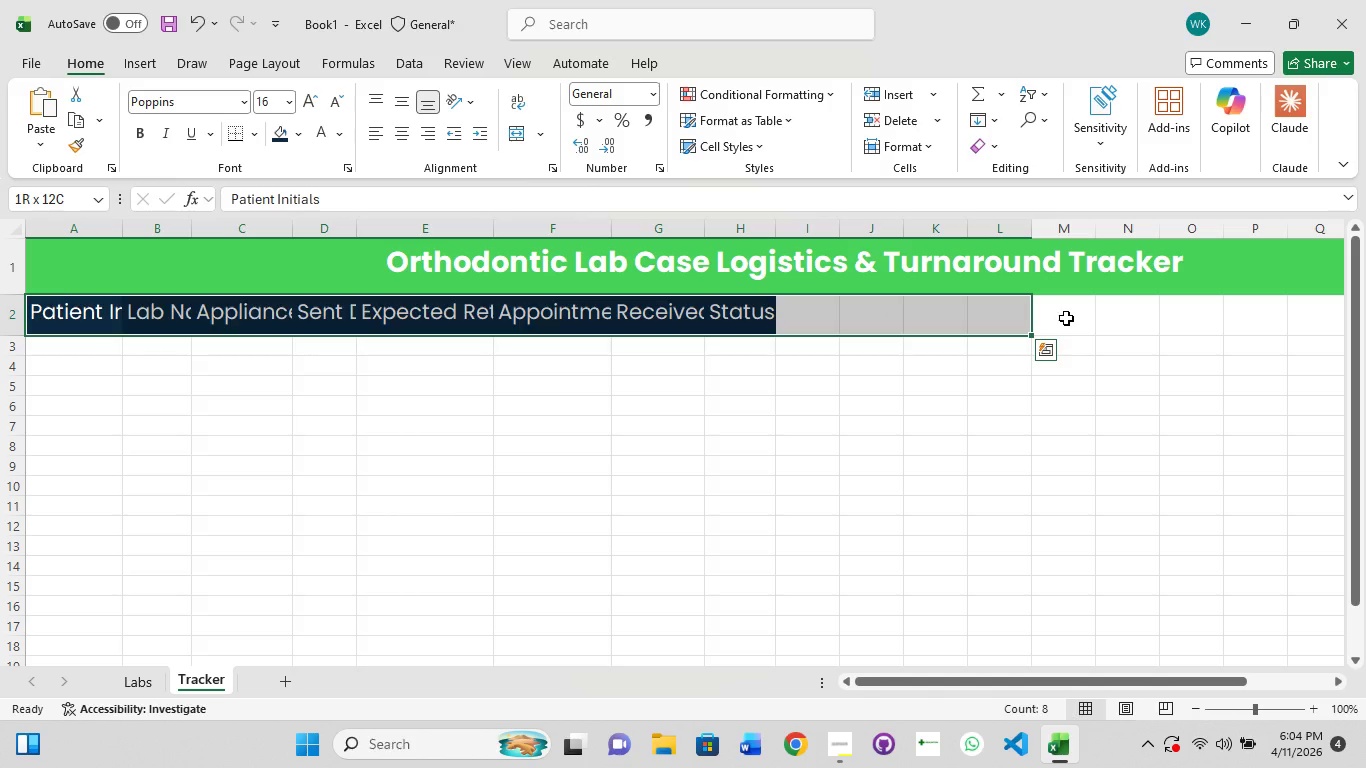 
hold_key(key=ShiftLeft, duration=1.5)
left_click([1066, 318])
 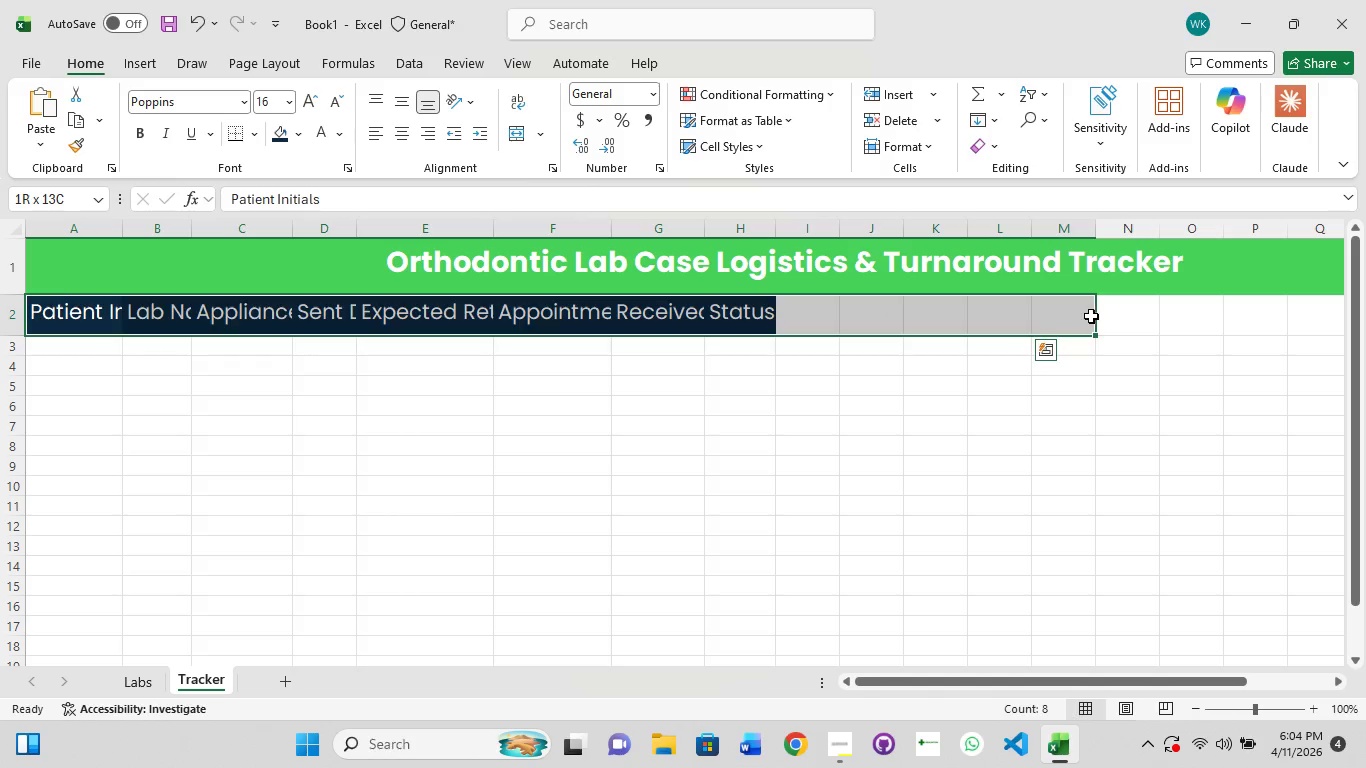 
hold_key(key=ShiftLeft, duration=1.52)
left_click([1205, 316])
 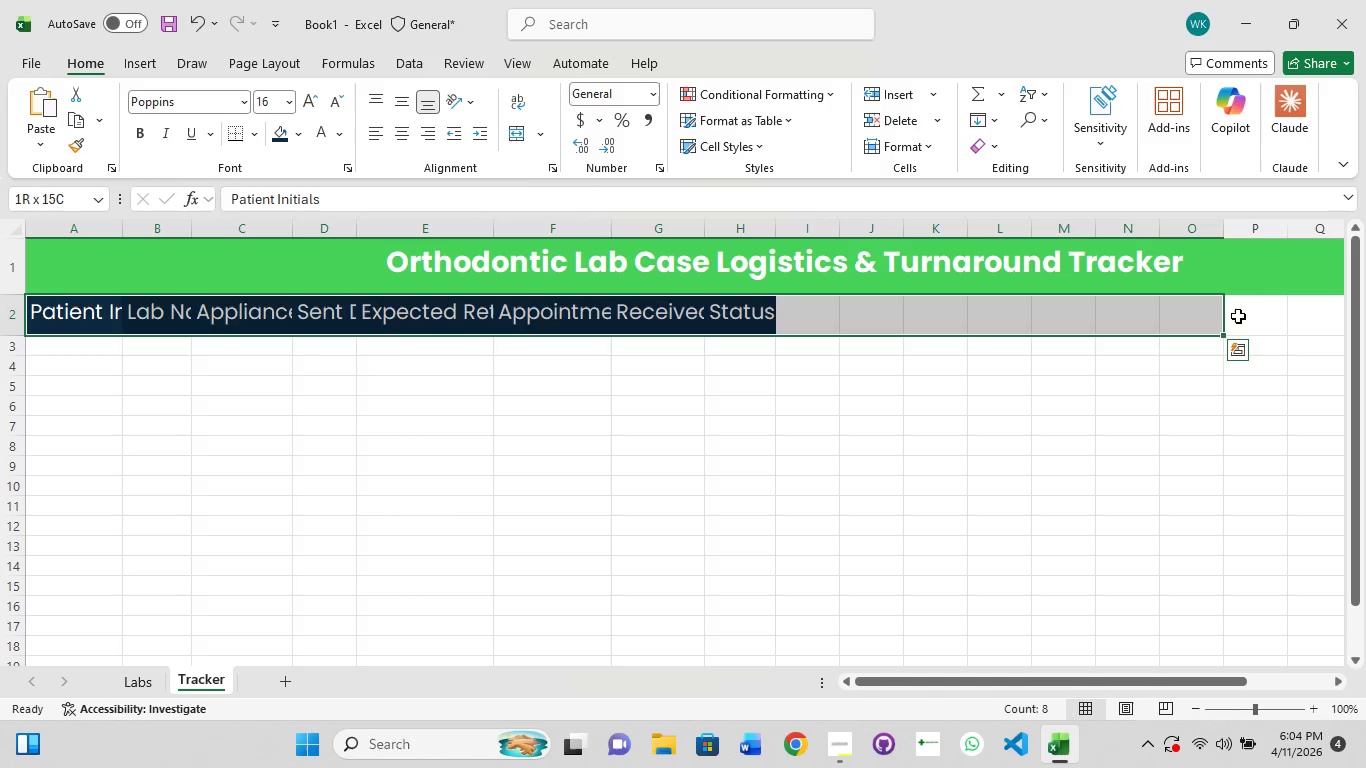 
hold_key(key=ShiftLeft, duration=1.5)
left_click([1263, 316])
 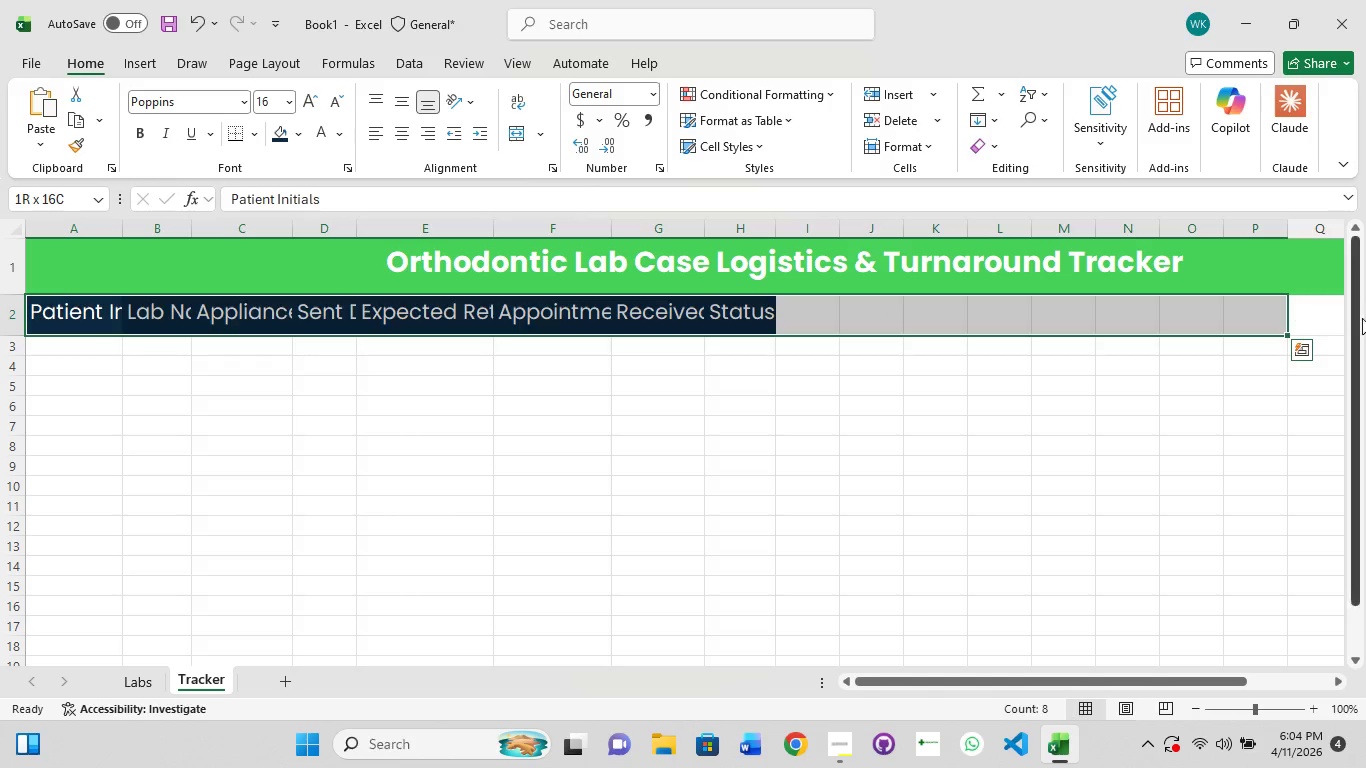 
left_click([1362, 318])
 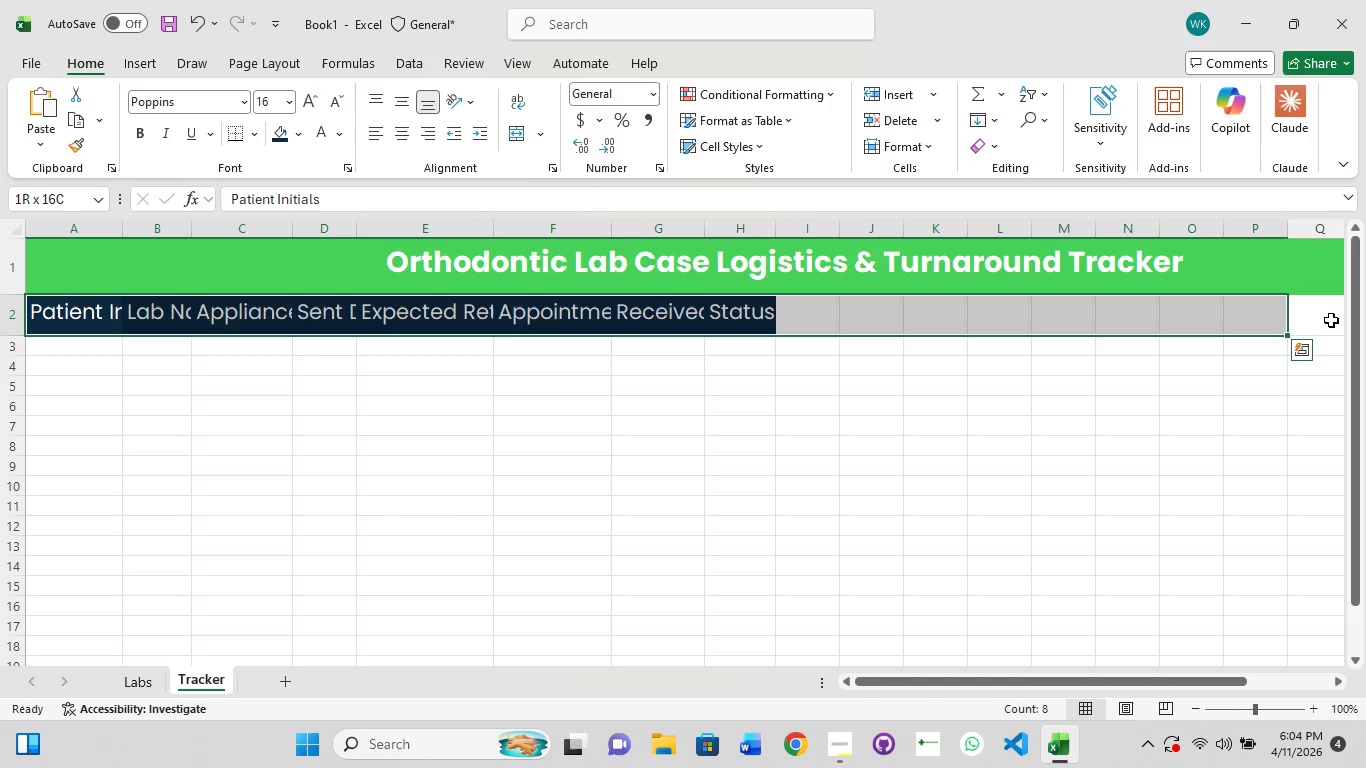 
left_click([1331, 320])
 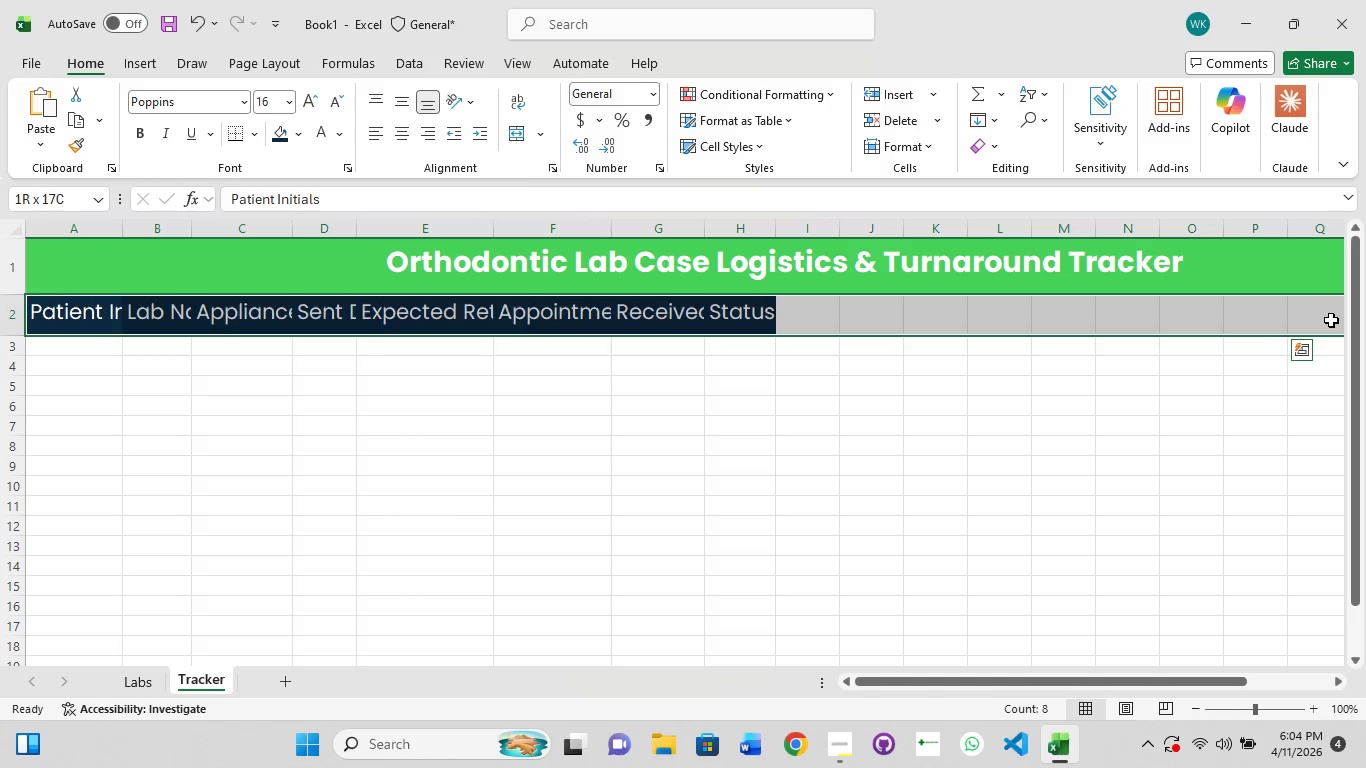 
hold_key(key=ShiftLeft, duration=1.52)
 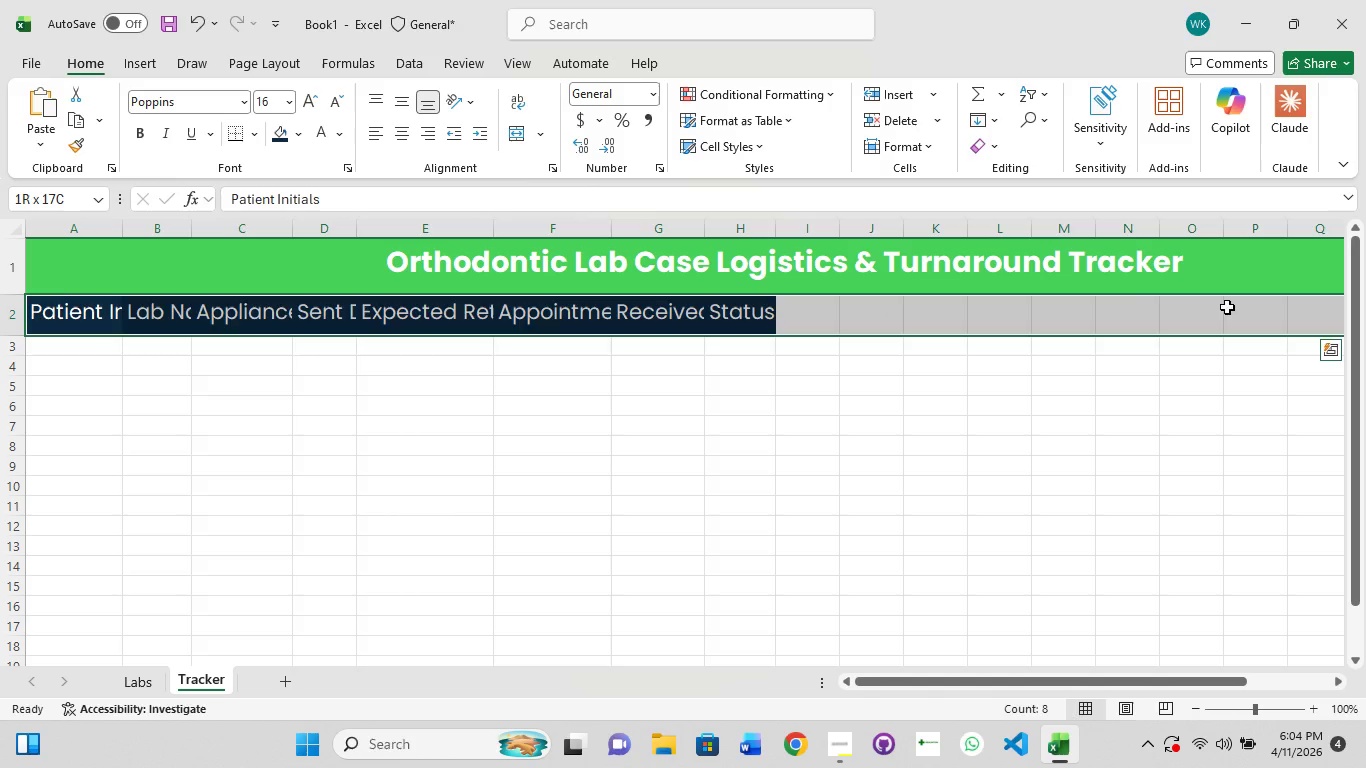 
key(Shift+ShiftLeft)
 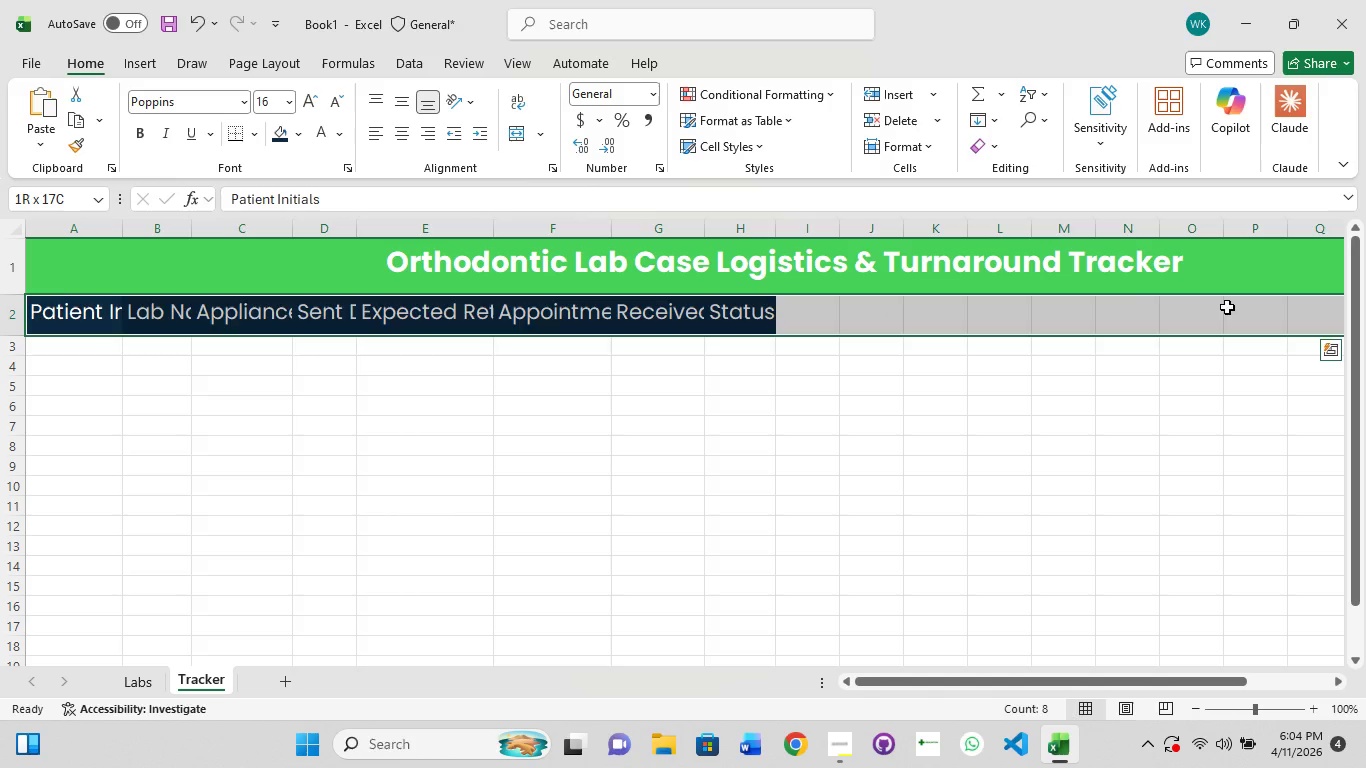 
key(Shift+ShiftLeft)
 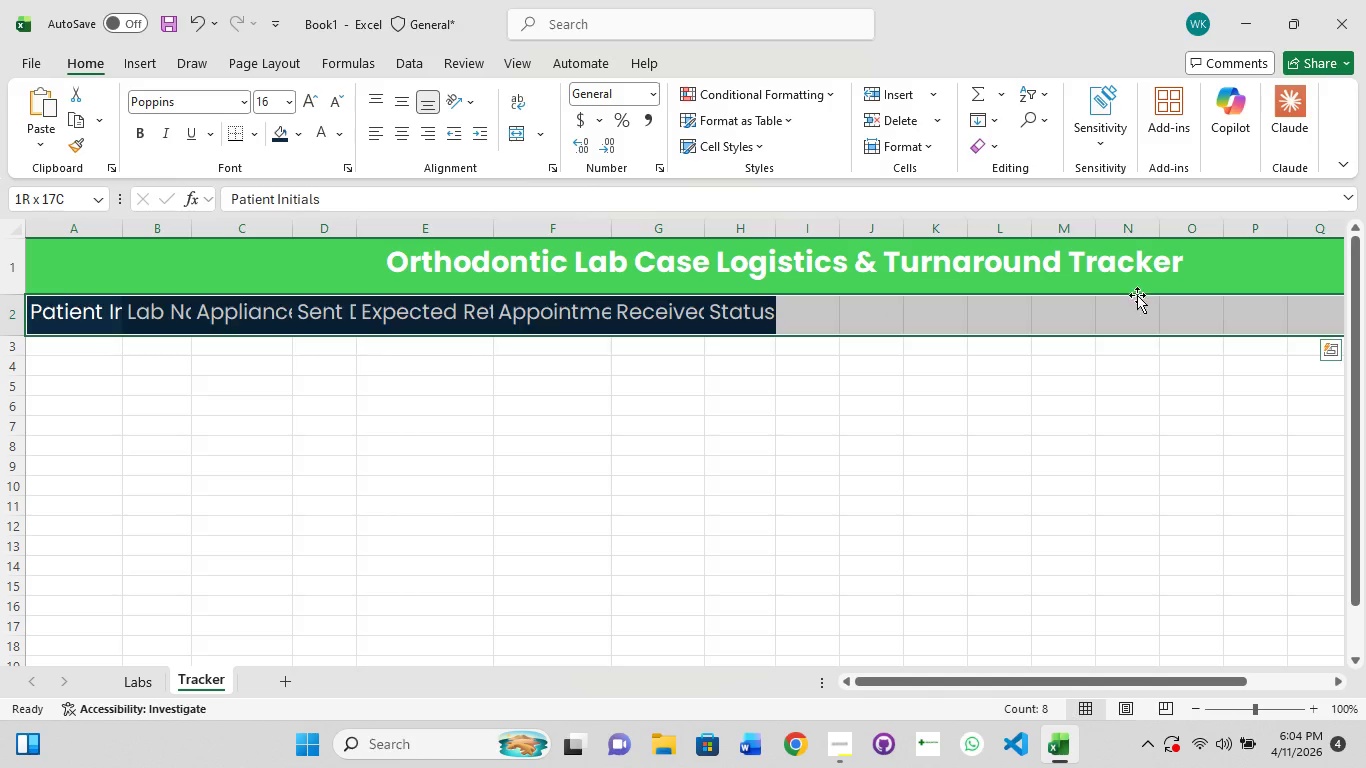 
key(Shift+ShiftLeft)
 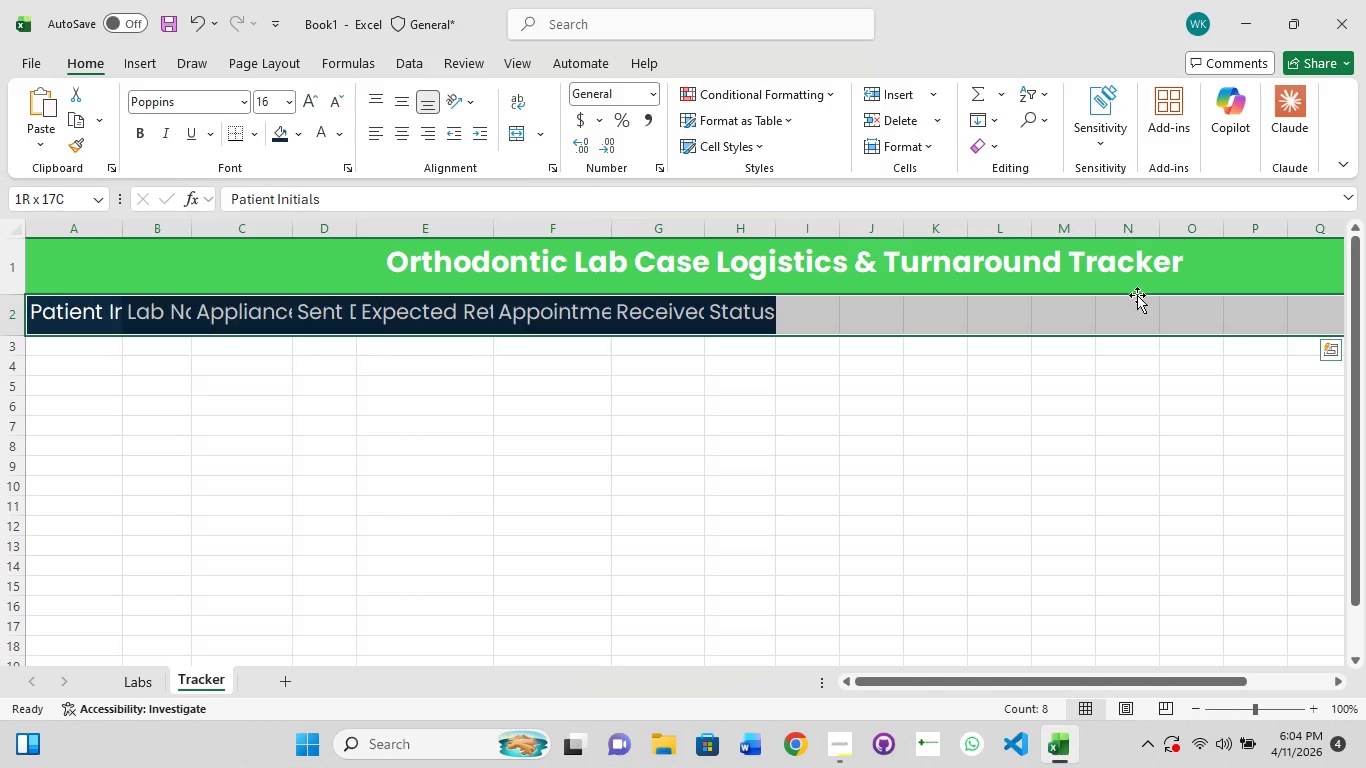 
key(Shift+ShiftLeft)
 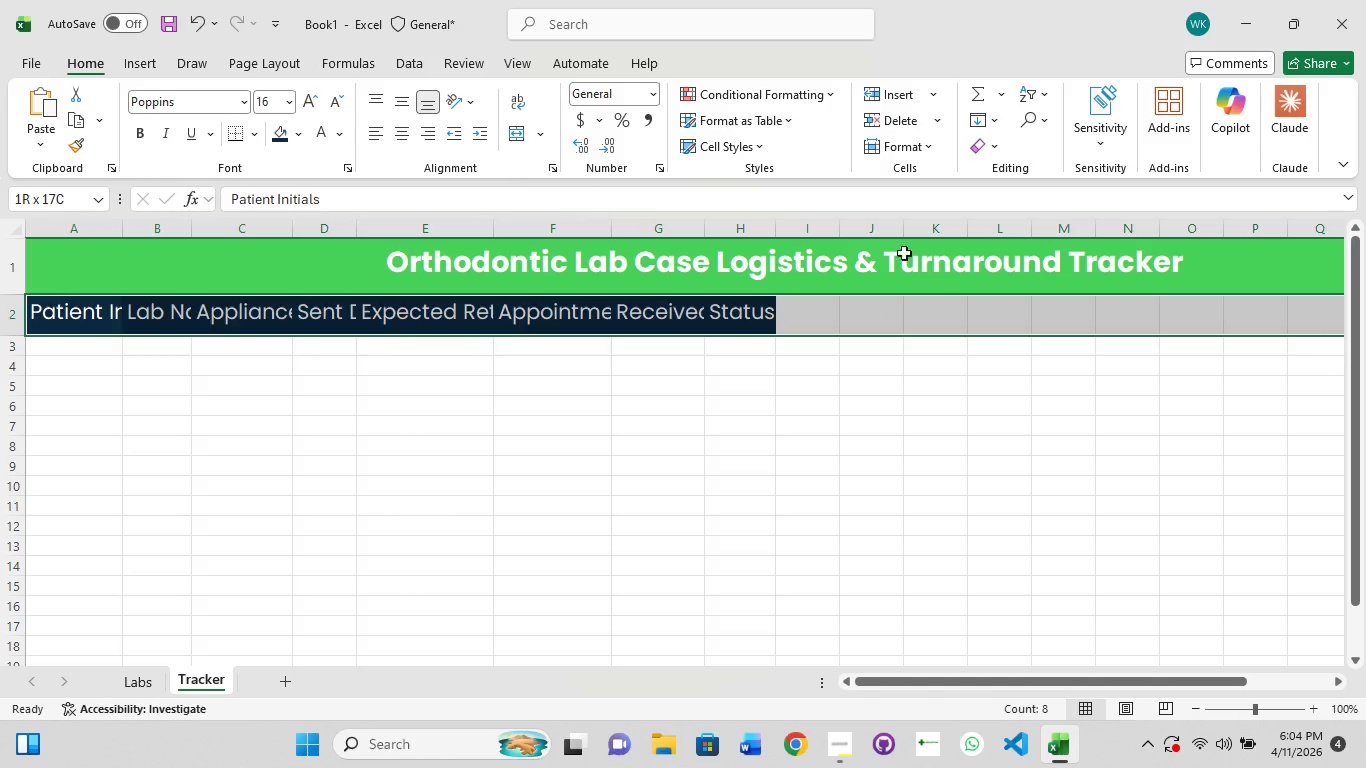 
key(Shift+ShiftLeft)
 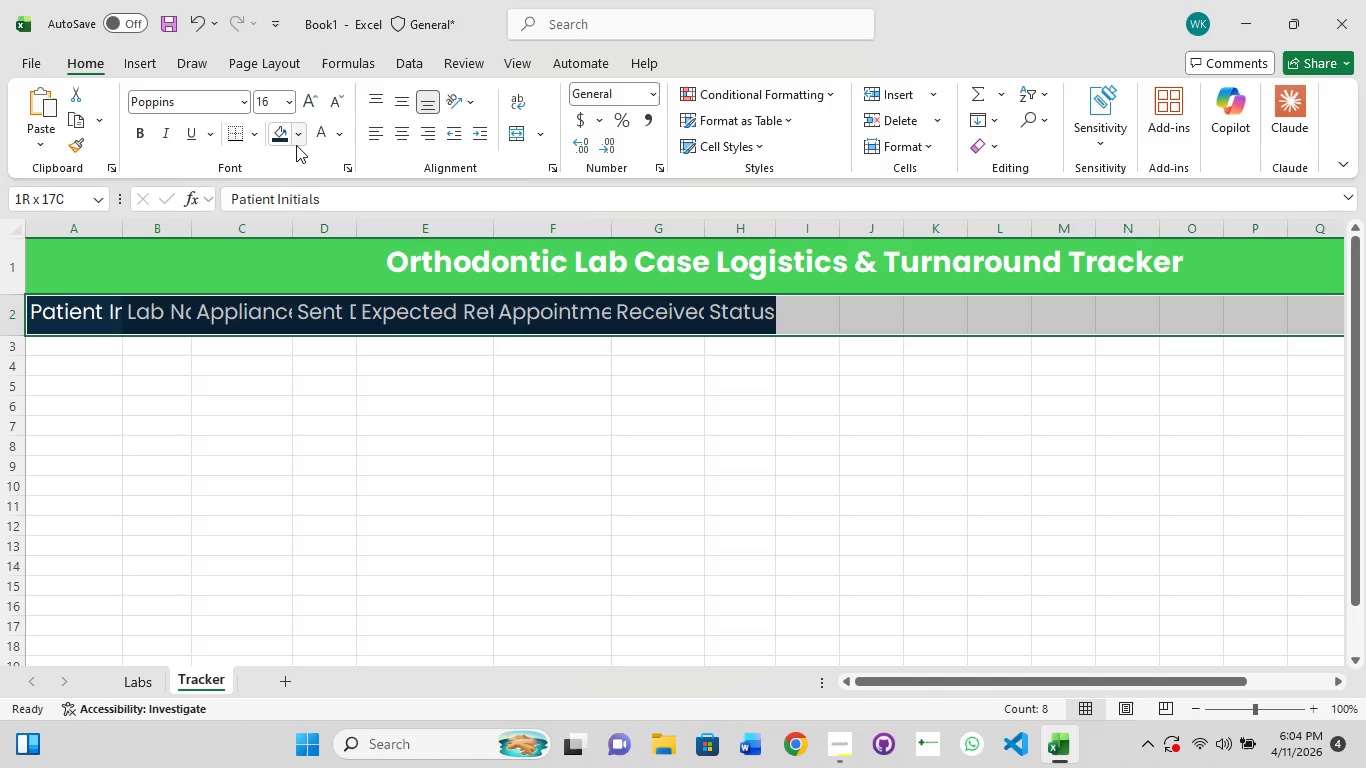 
left_click([273, 135])
 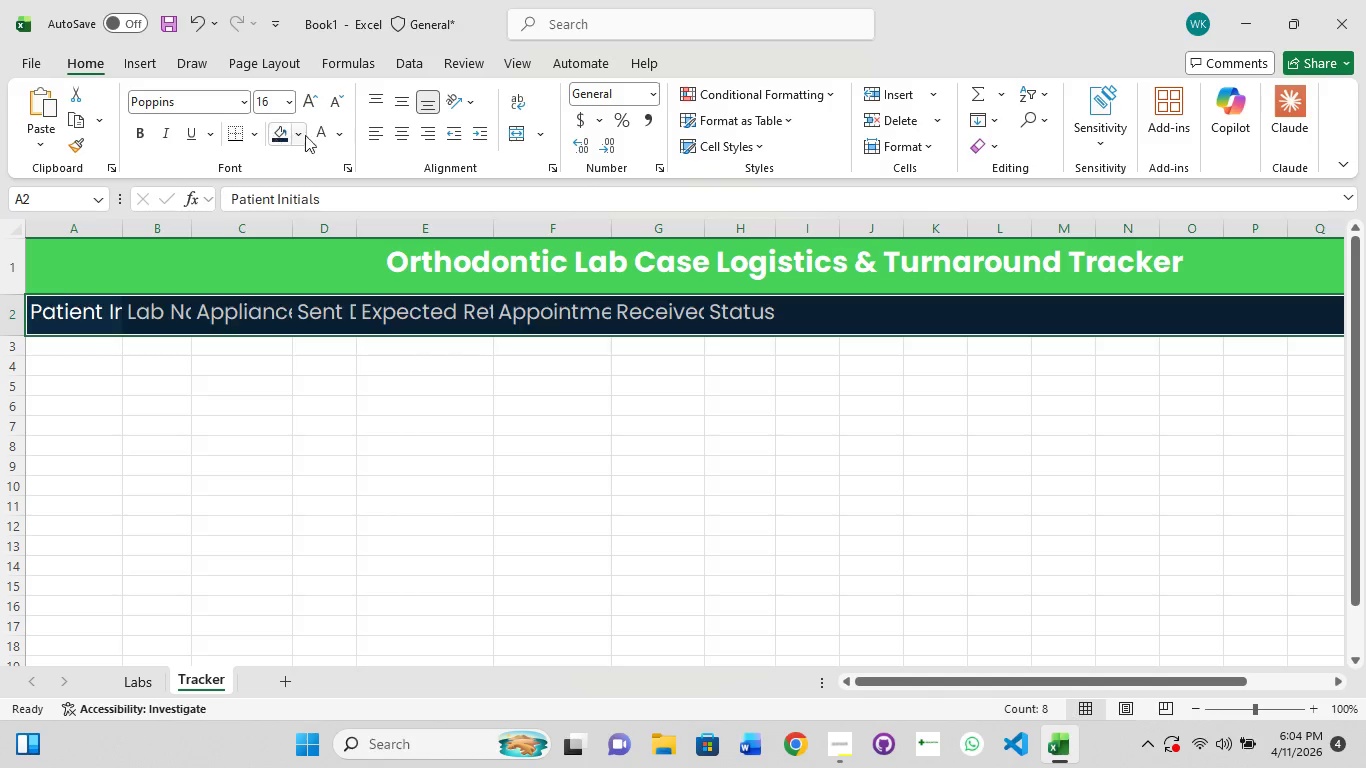 
left_click([320, 135])
 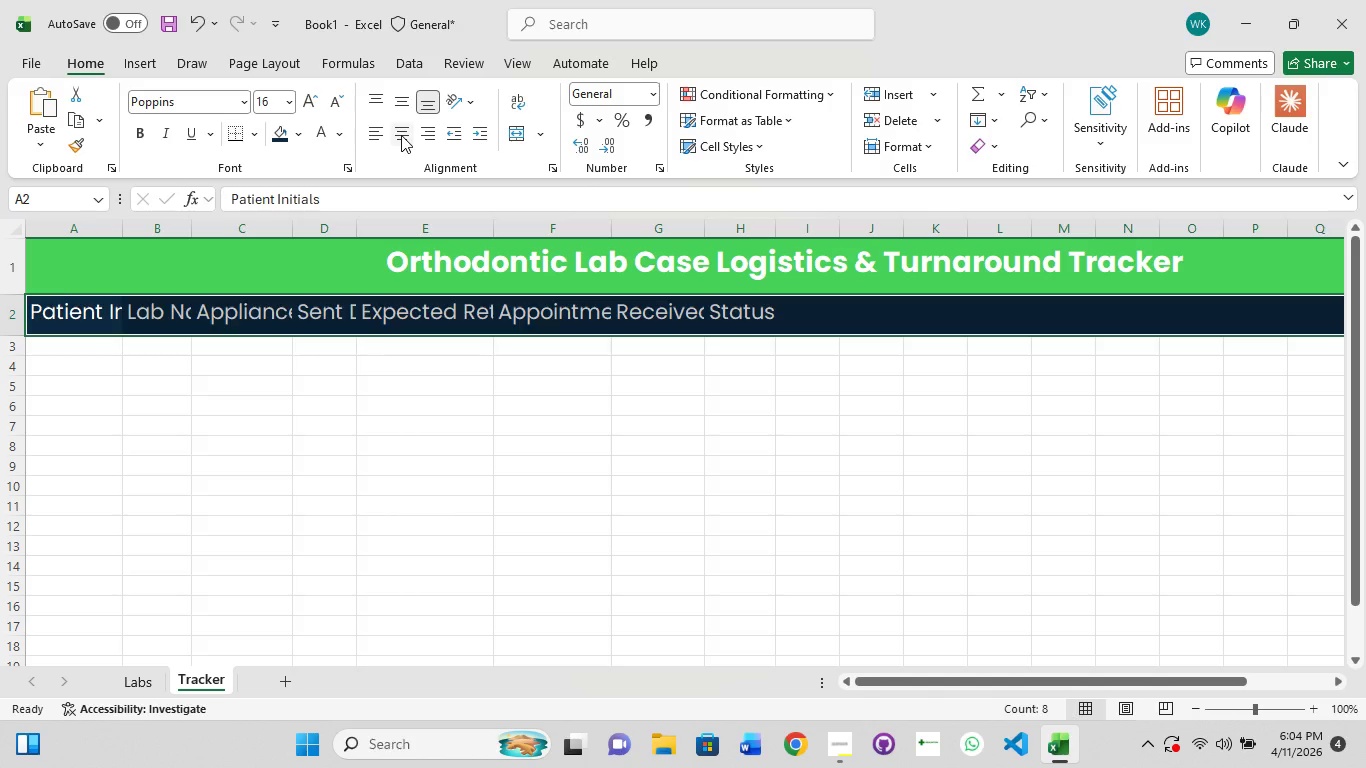 
key(Control+1)
 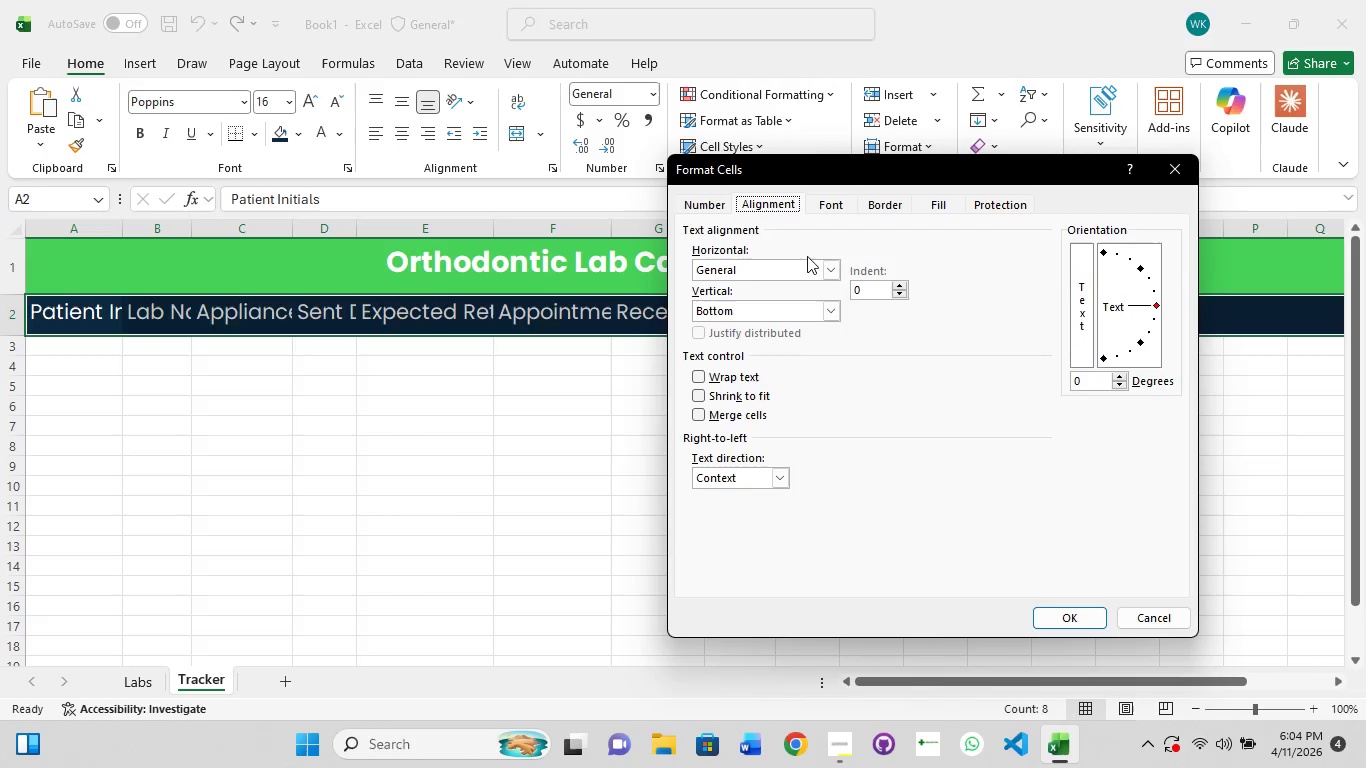 
left_click([828, 264])
 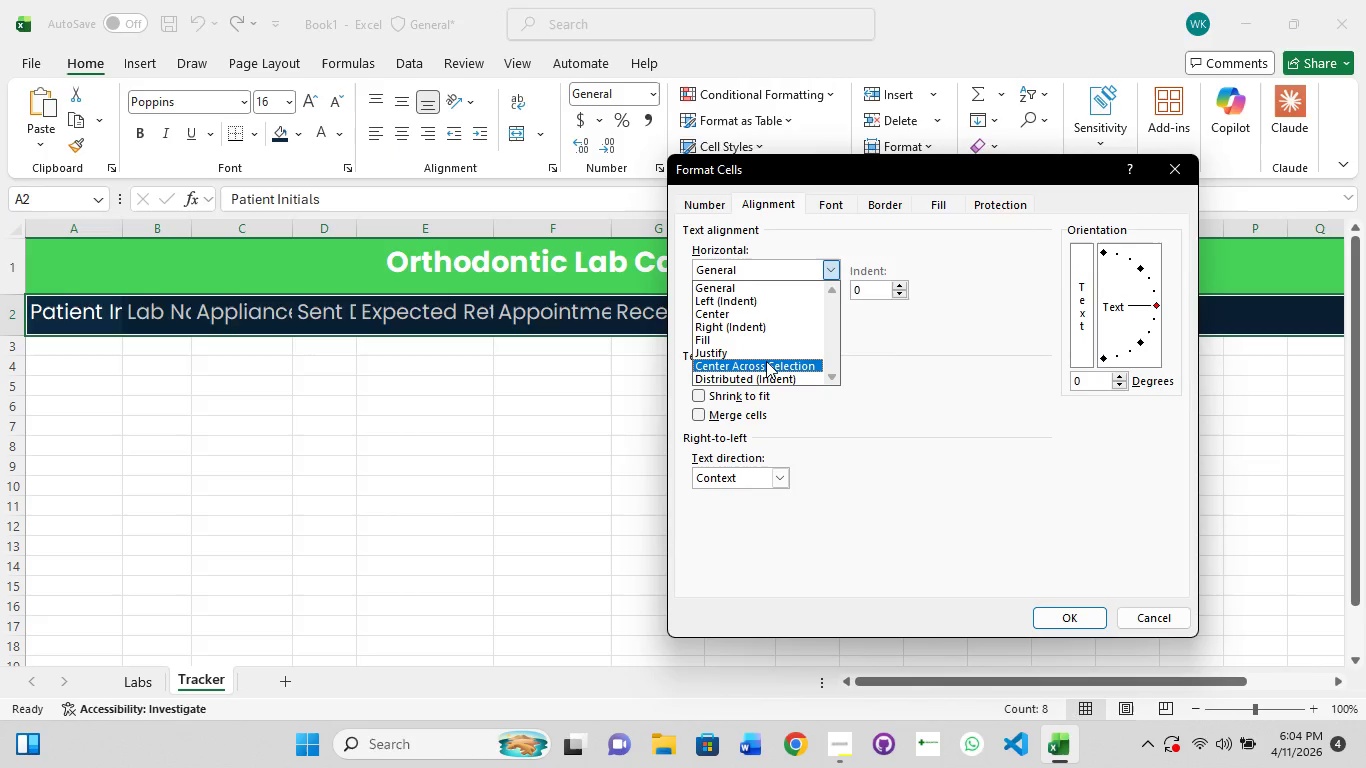 
left_click([766, 361])
 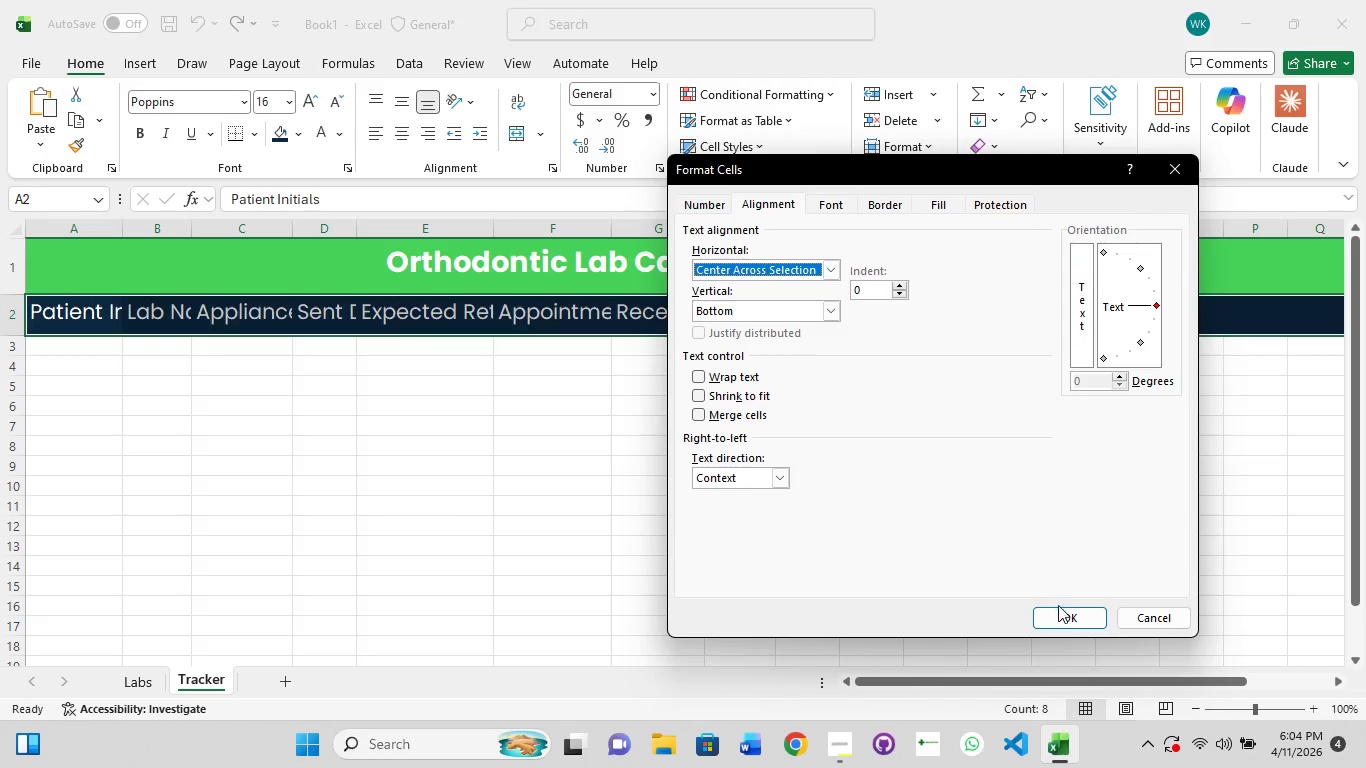 
left_click([1065, 613])
 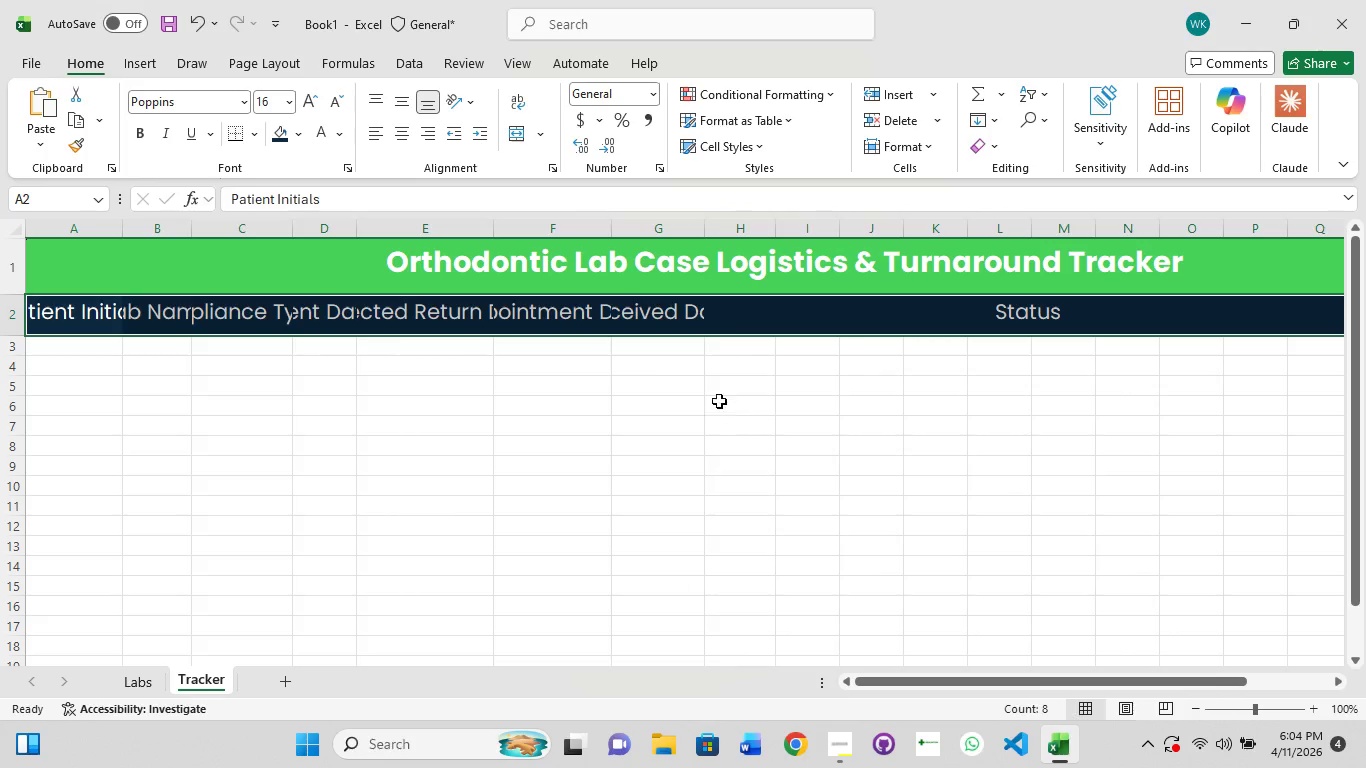 
hold_key(key=ControlLeft, duration=0.62)
 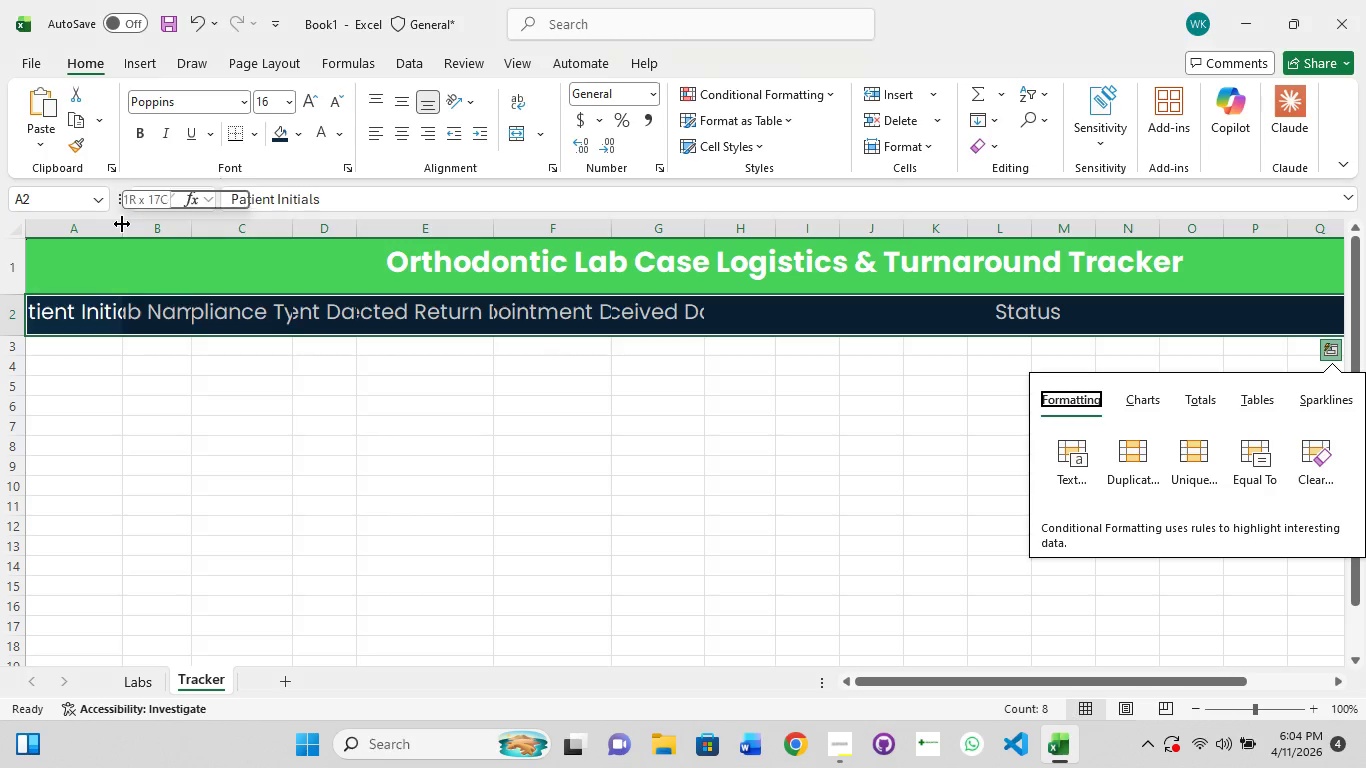 
double_click([122, 224])
 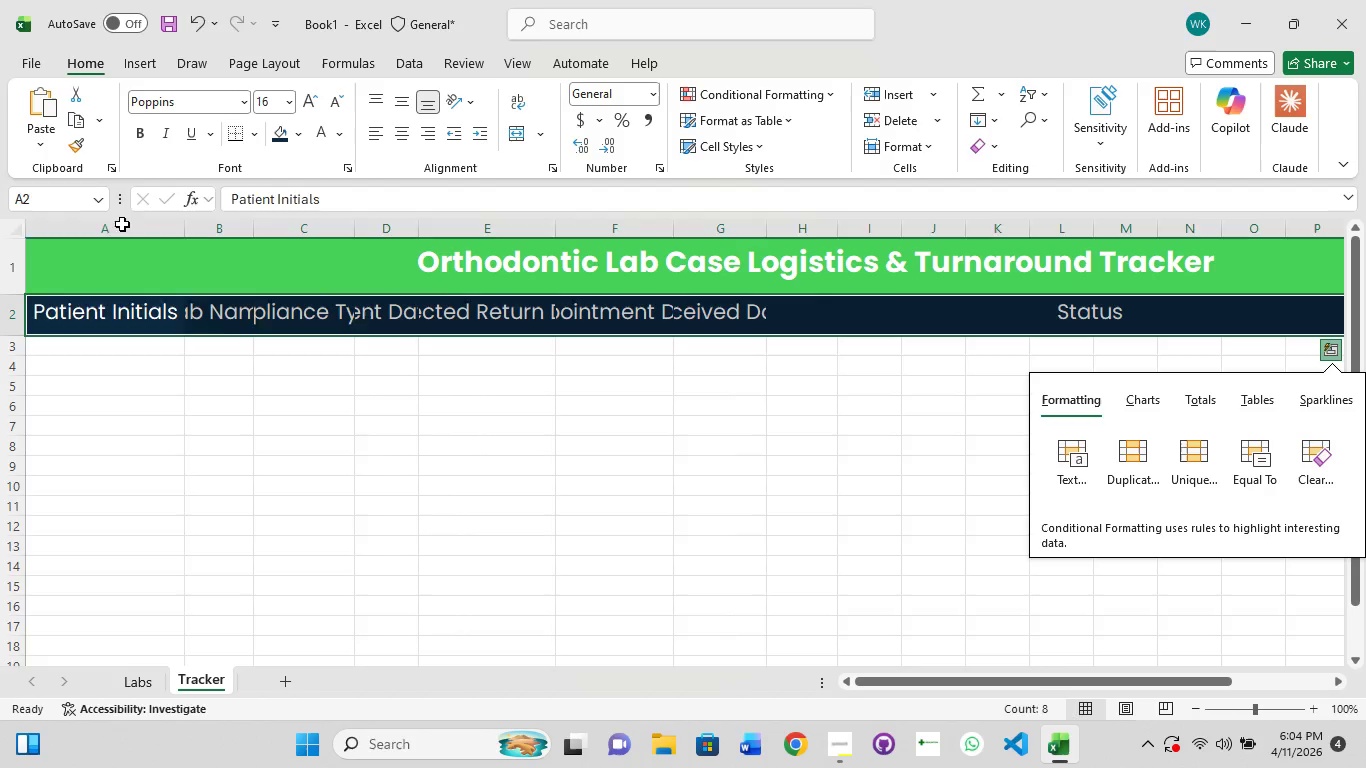 
triple_click([122, 224])
 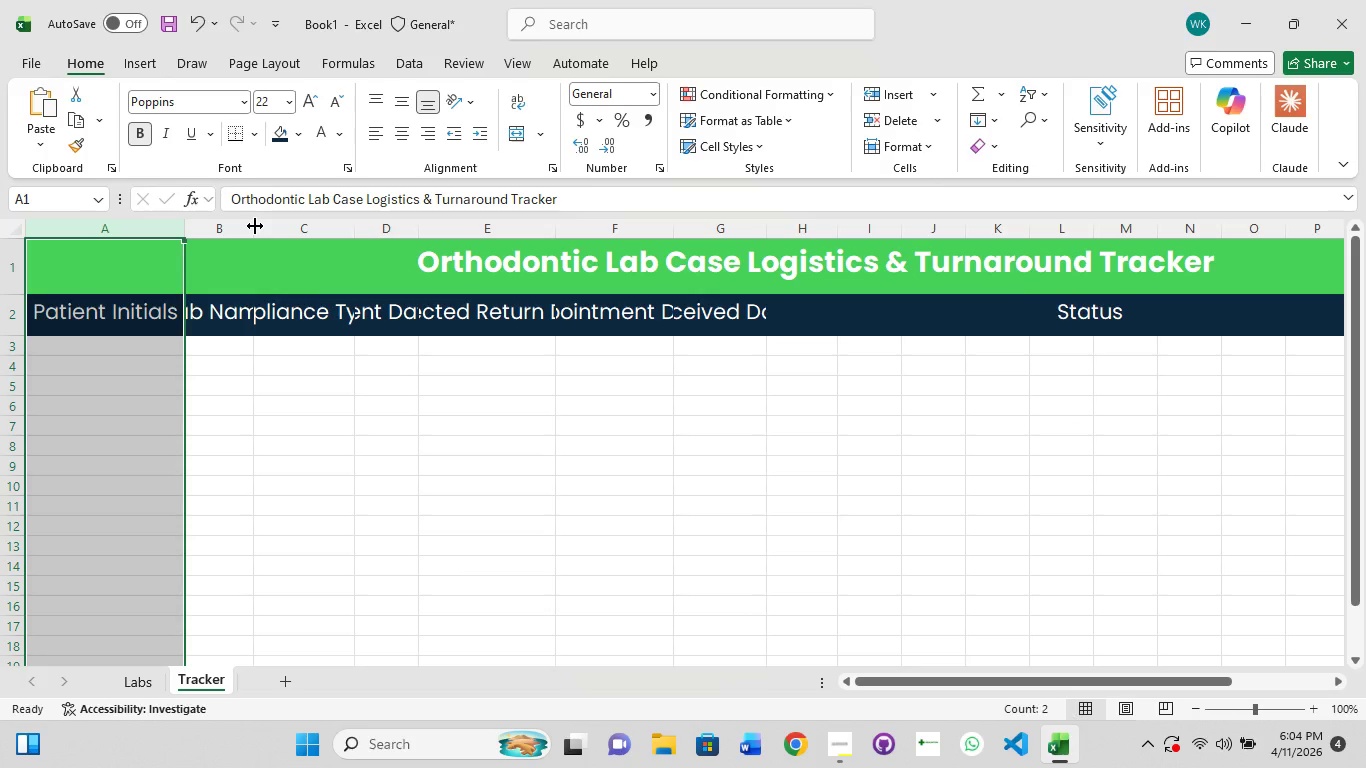 
key(Control+Z)
 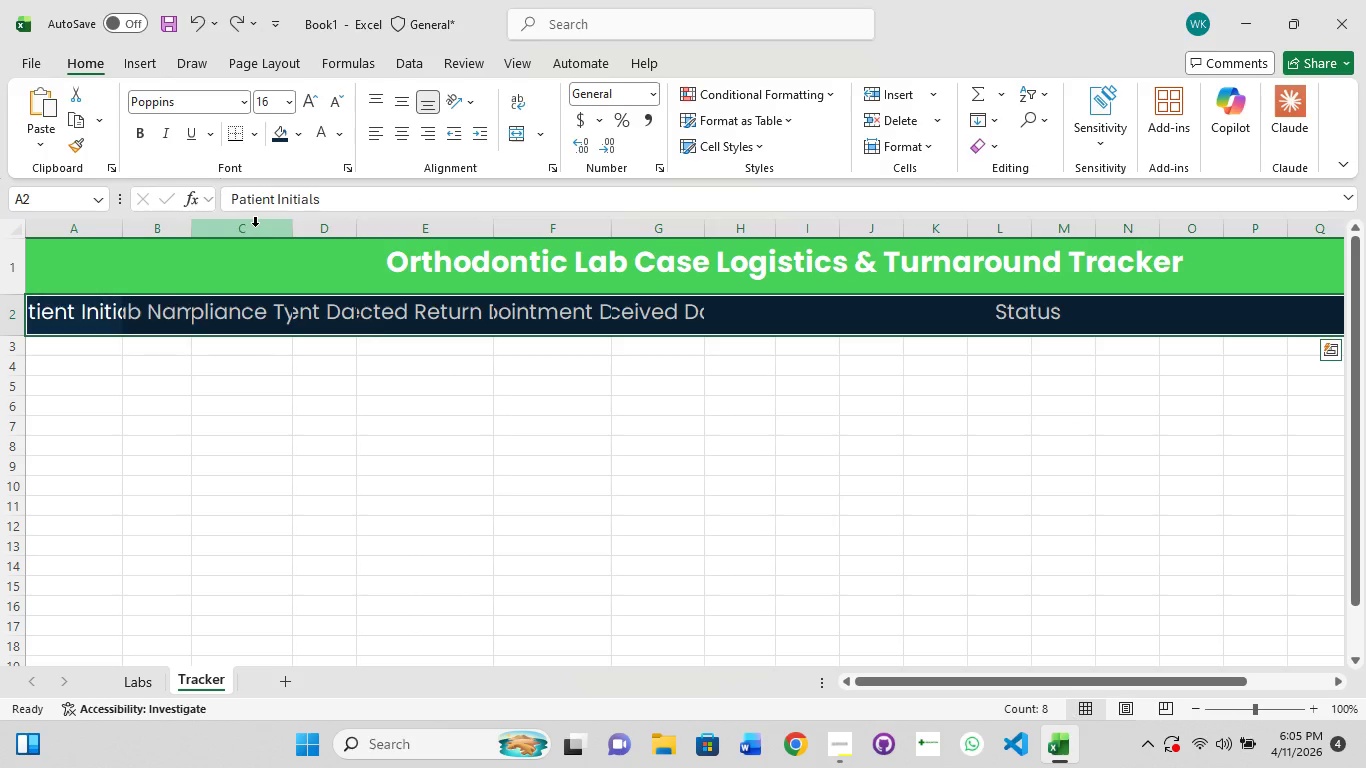 
key(Control+Z)
 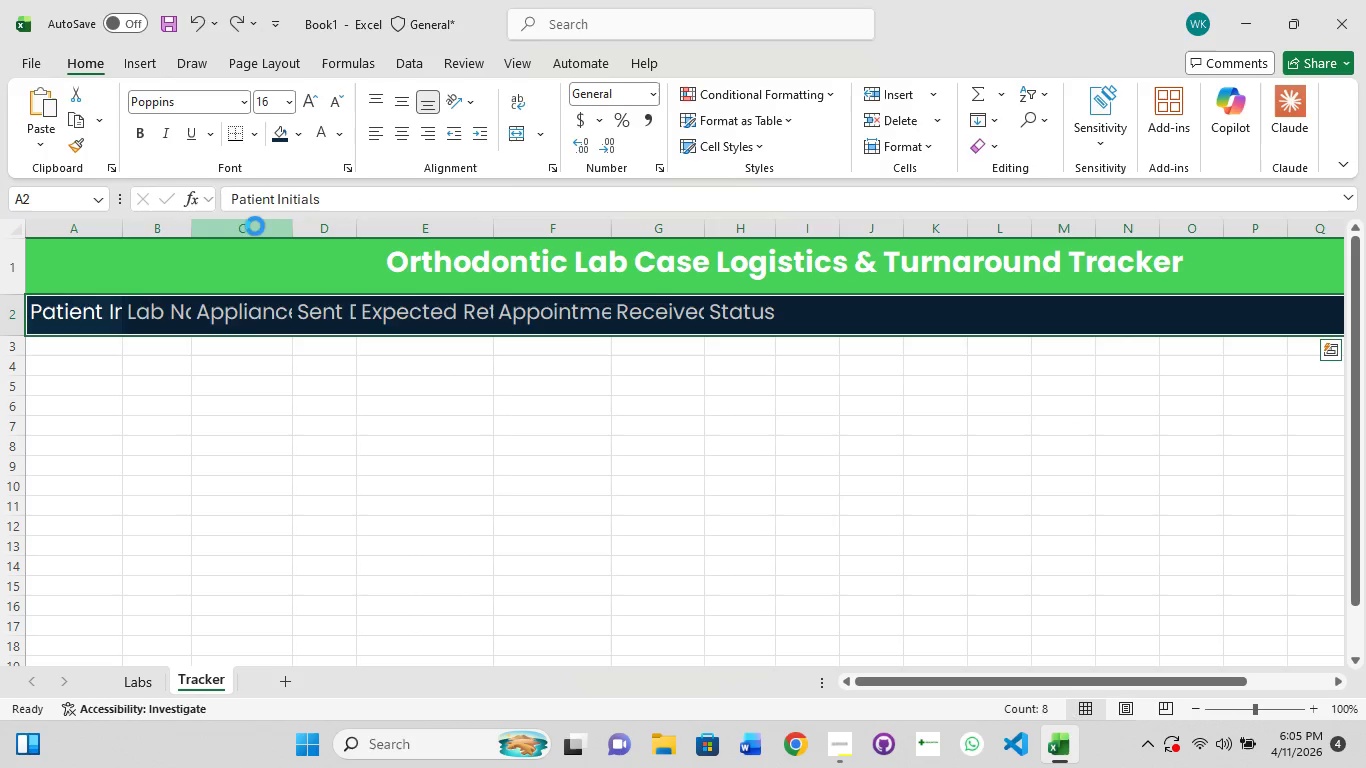 
key(Control+Z)
 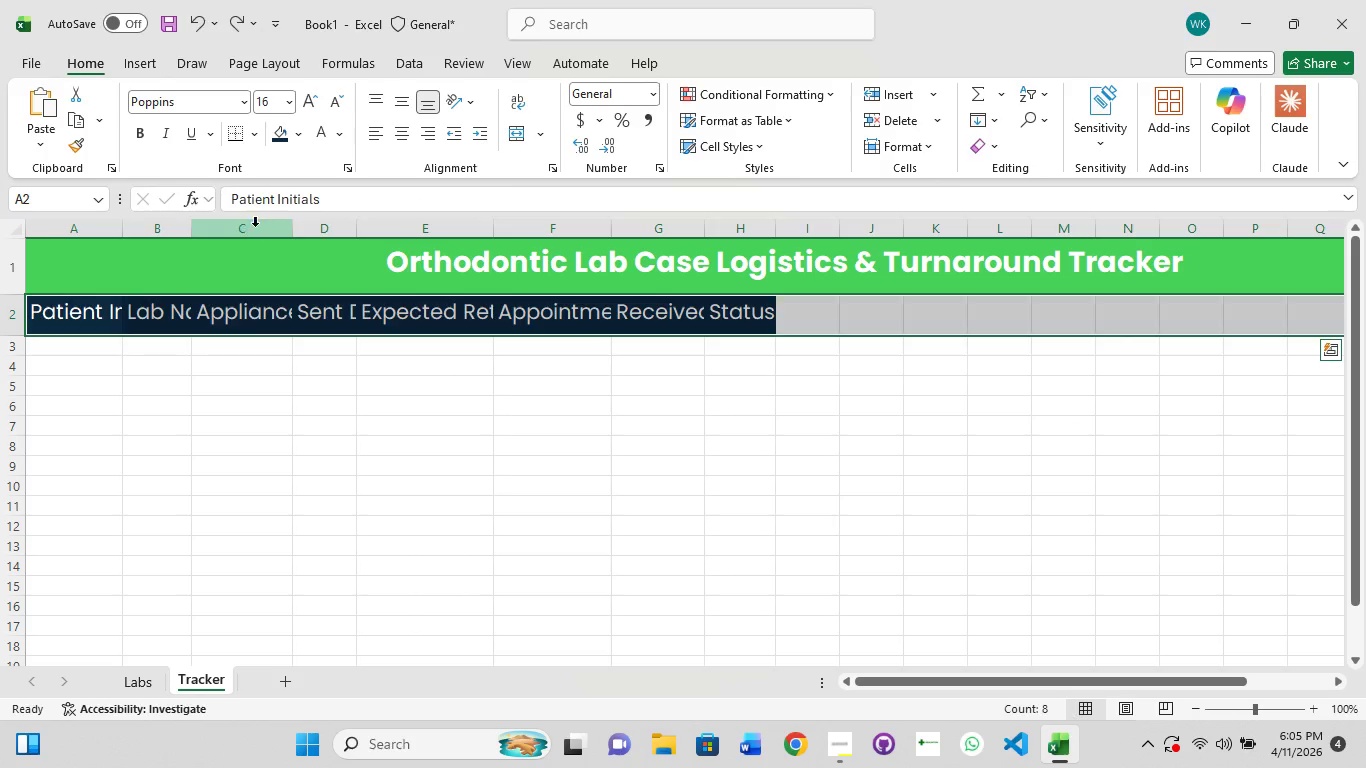 
key(Control+Z)
 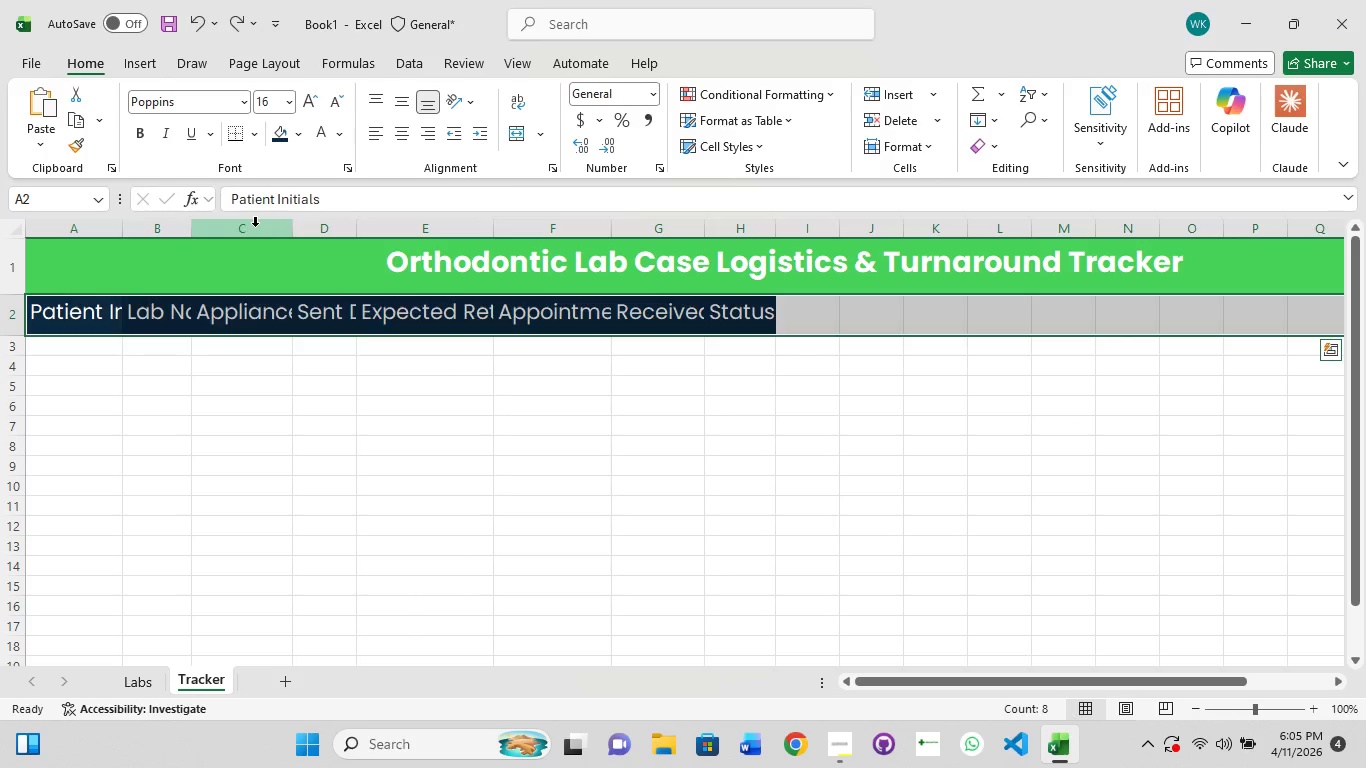 
key(Control+Z)
 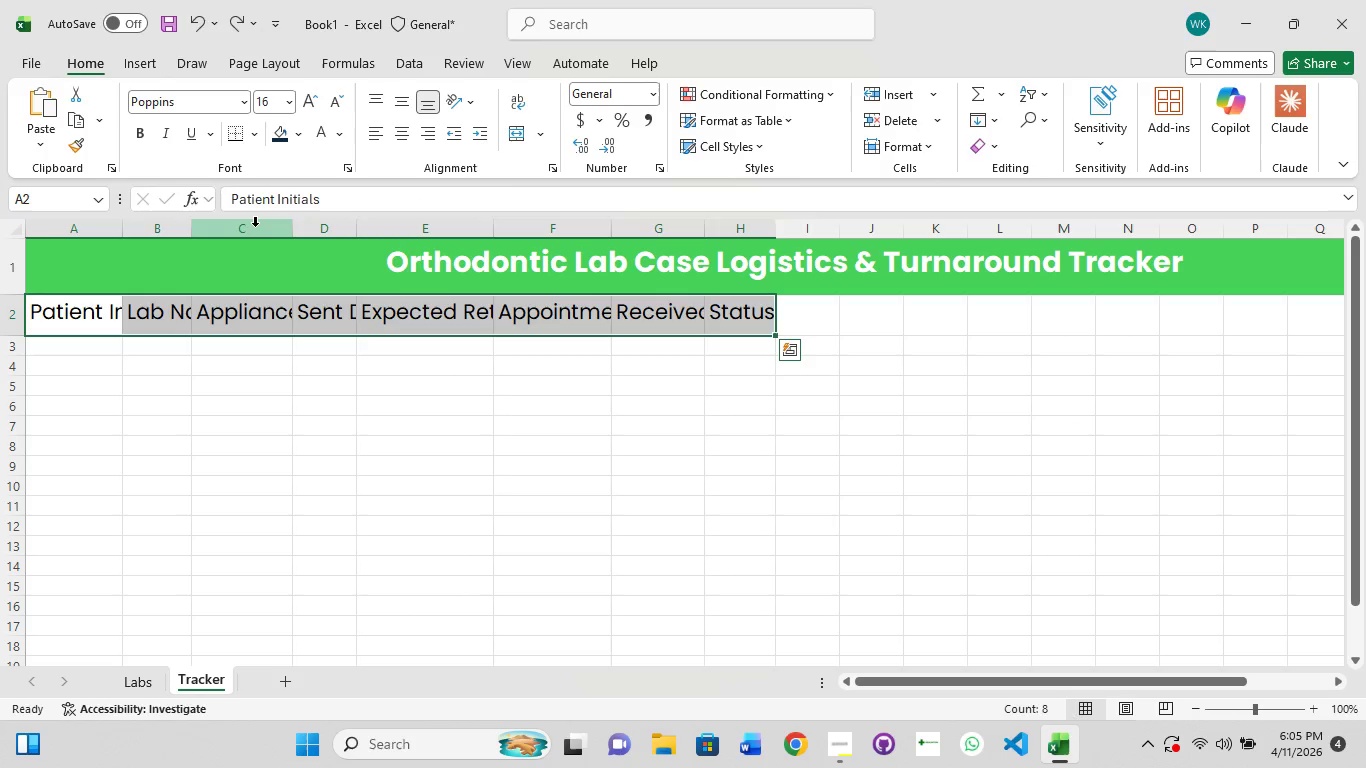 
key(Control+Z)
 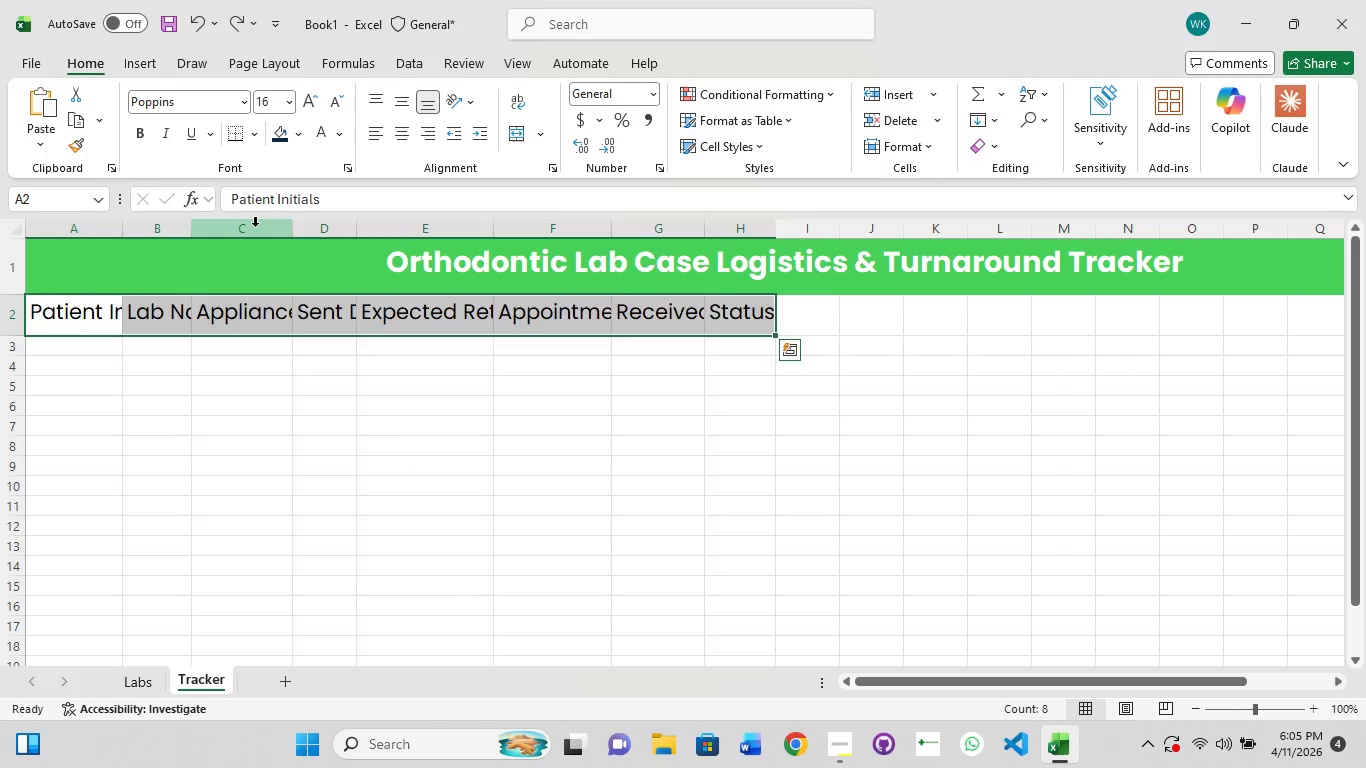 
key(Control+Z)
 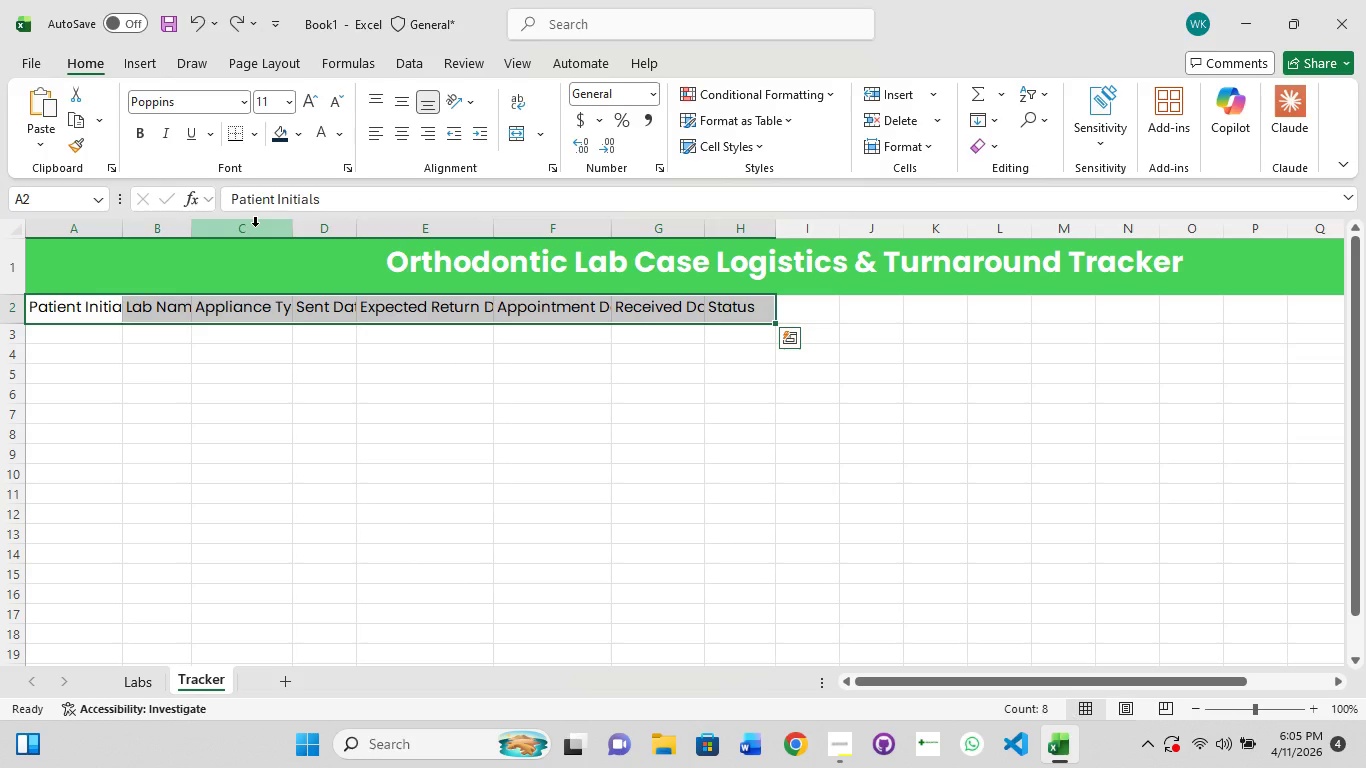 
key(Control+Z)
 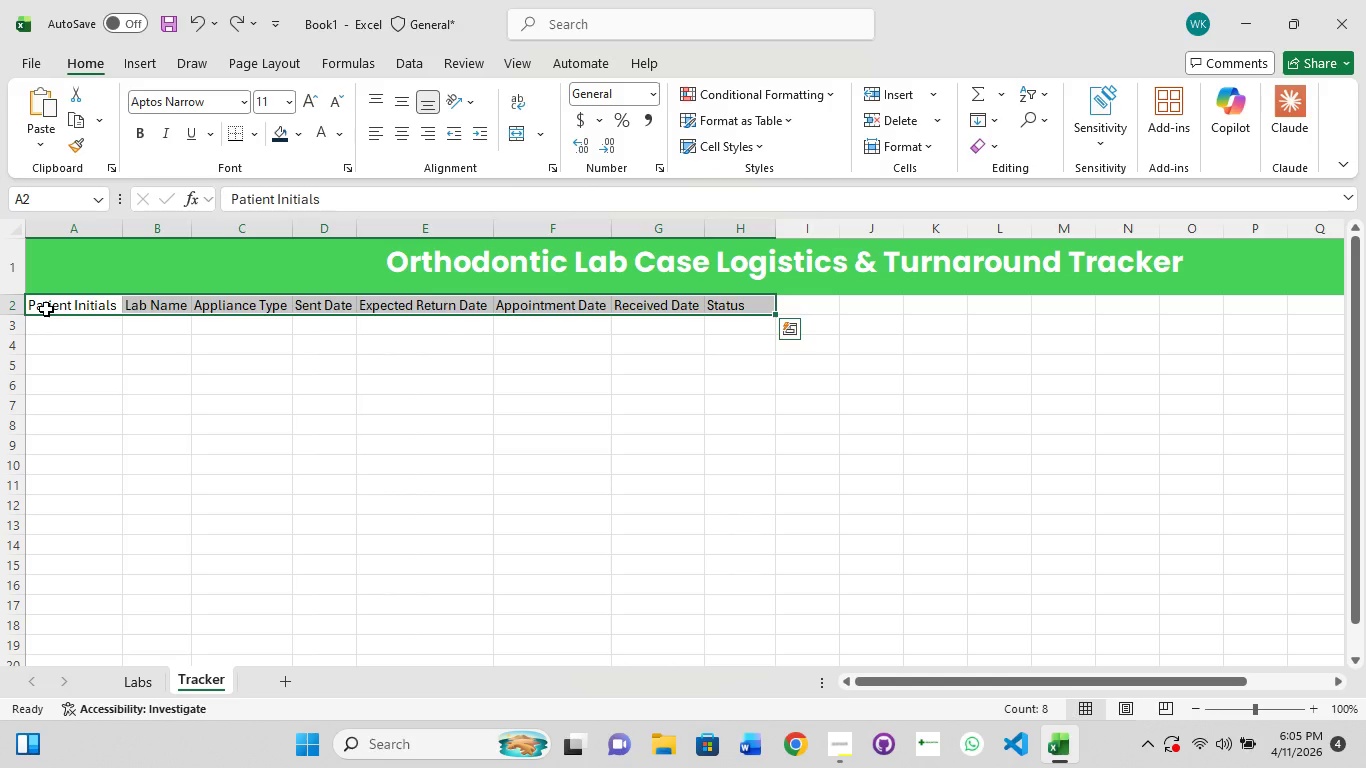 
left_click([46, 309])
 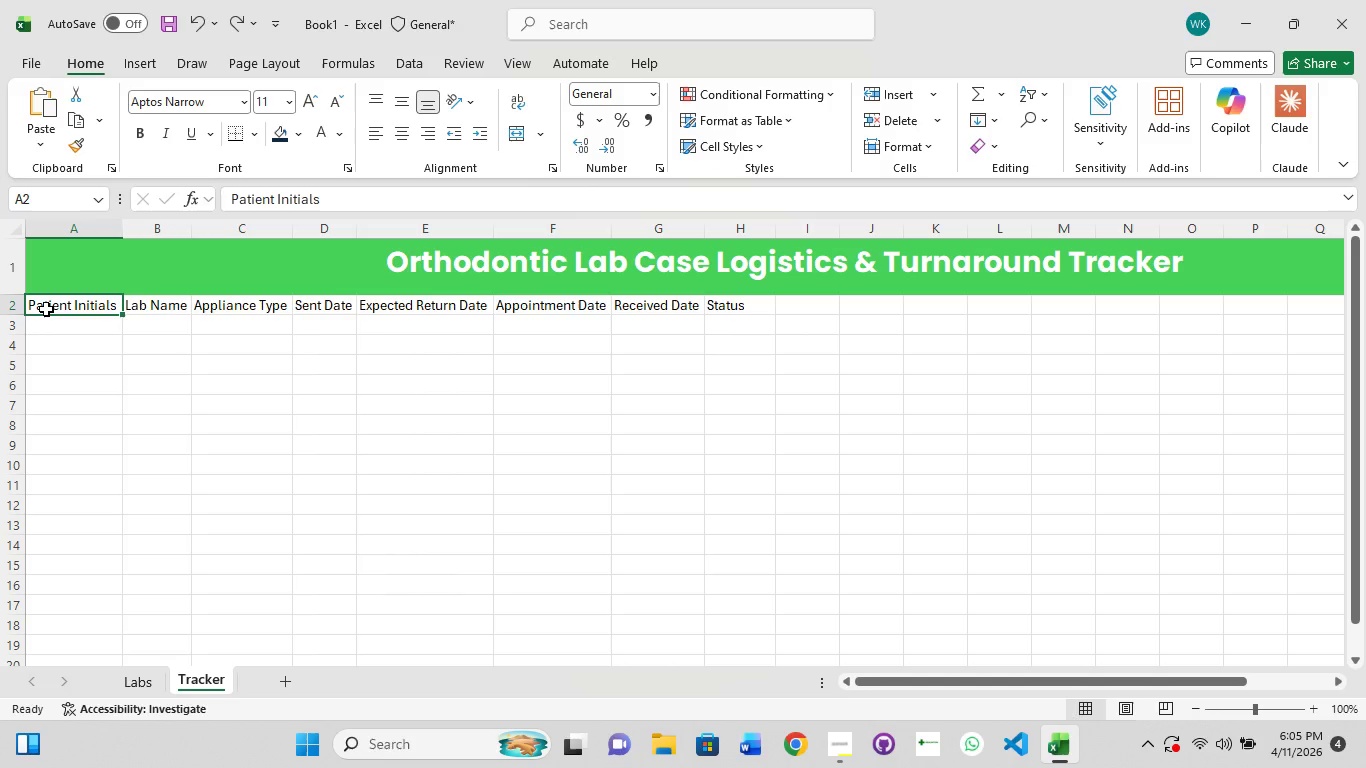 
hold_key(key=ShiftLeft, duration=1.5)
left_click([245, 305])
 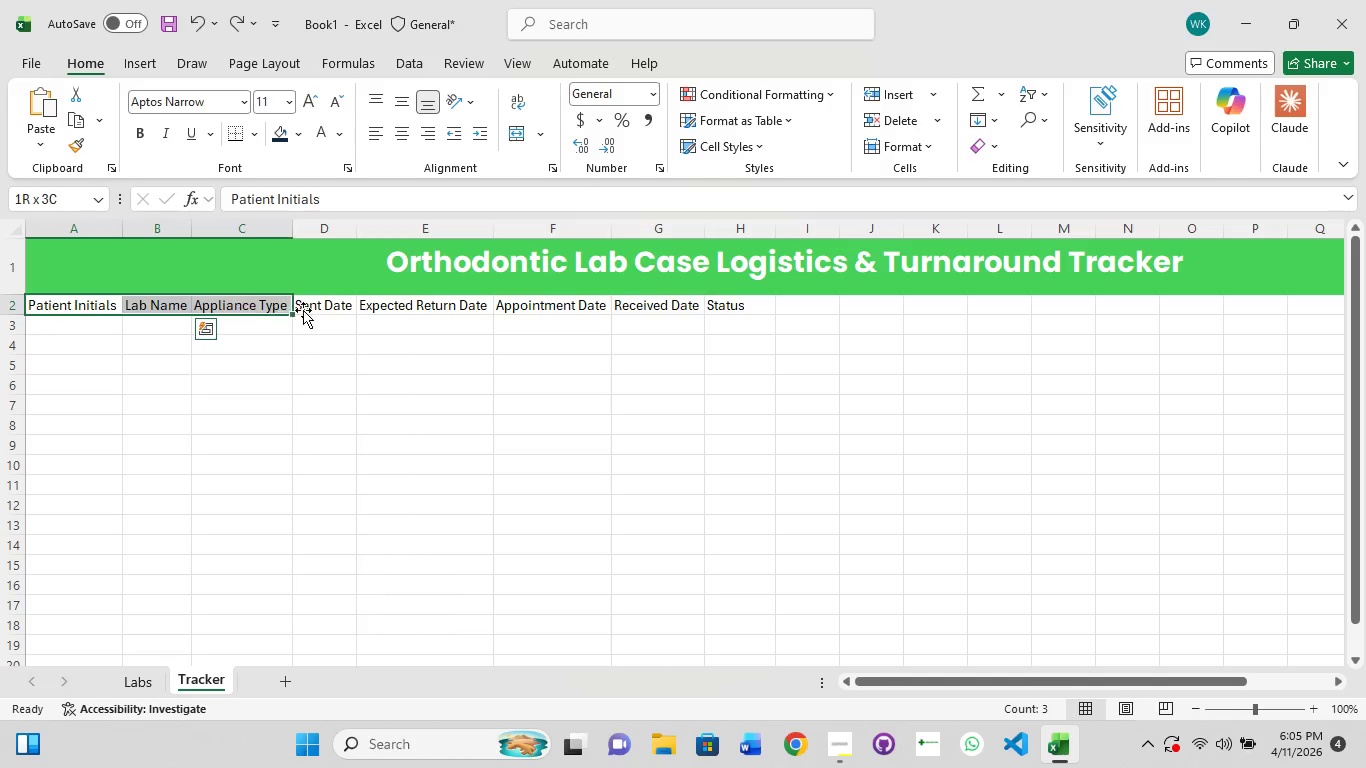 
hold_key(key=ShiftLeft, duration=1.52)
left_click([433, 311])
 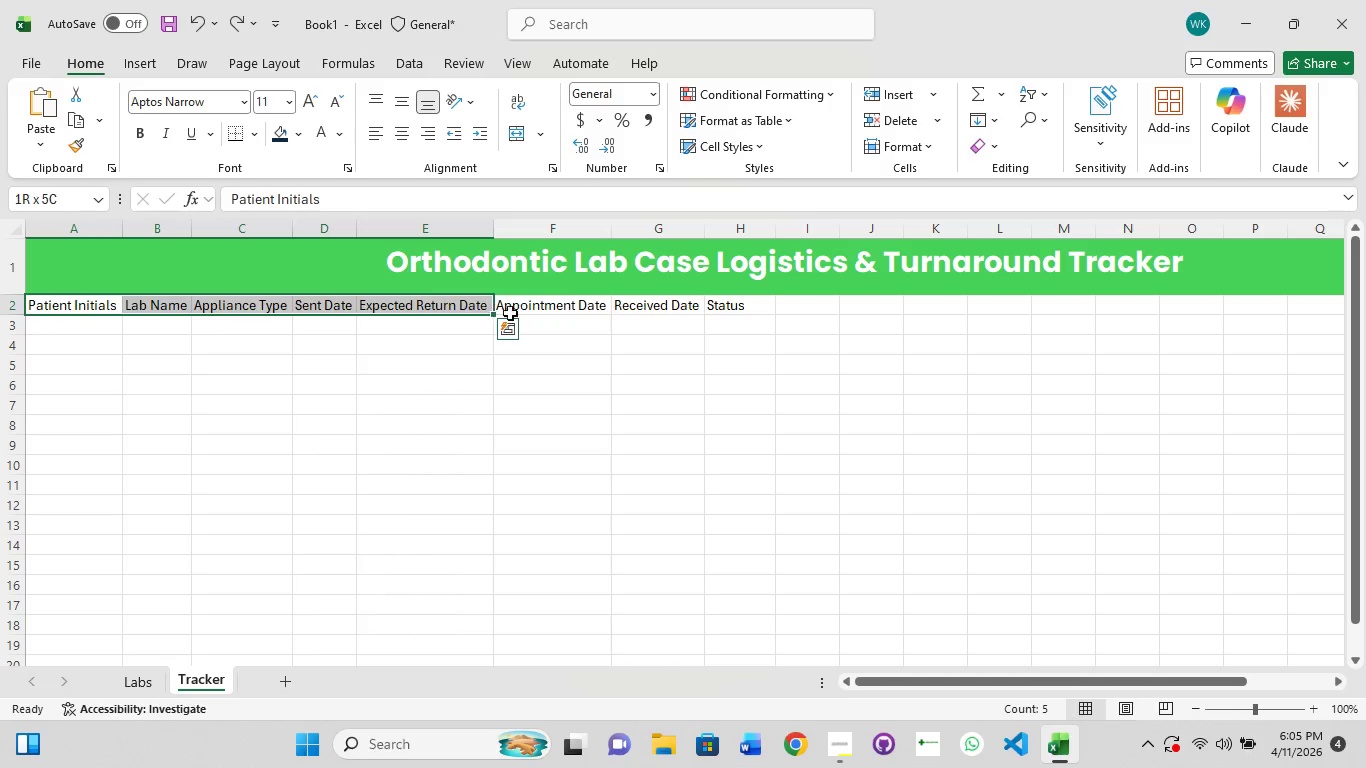 
hold_key(key=ShiftLeft, duration=1.08)
left_click([533, 309])
 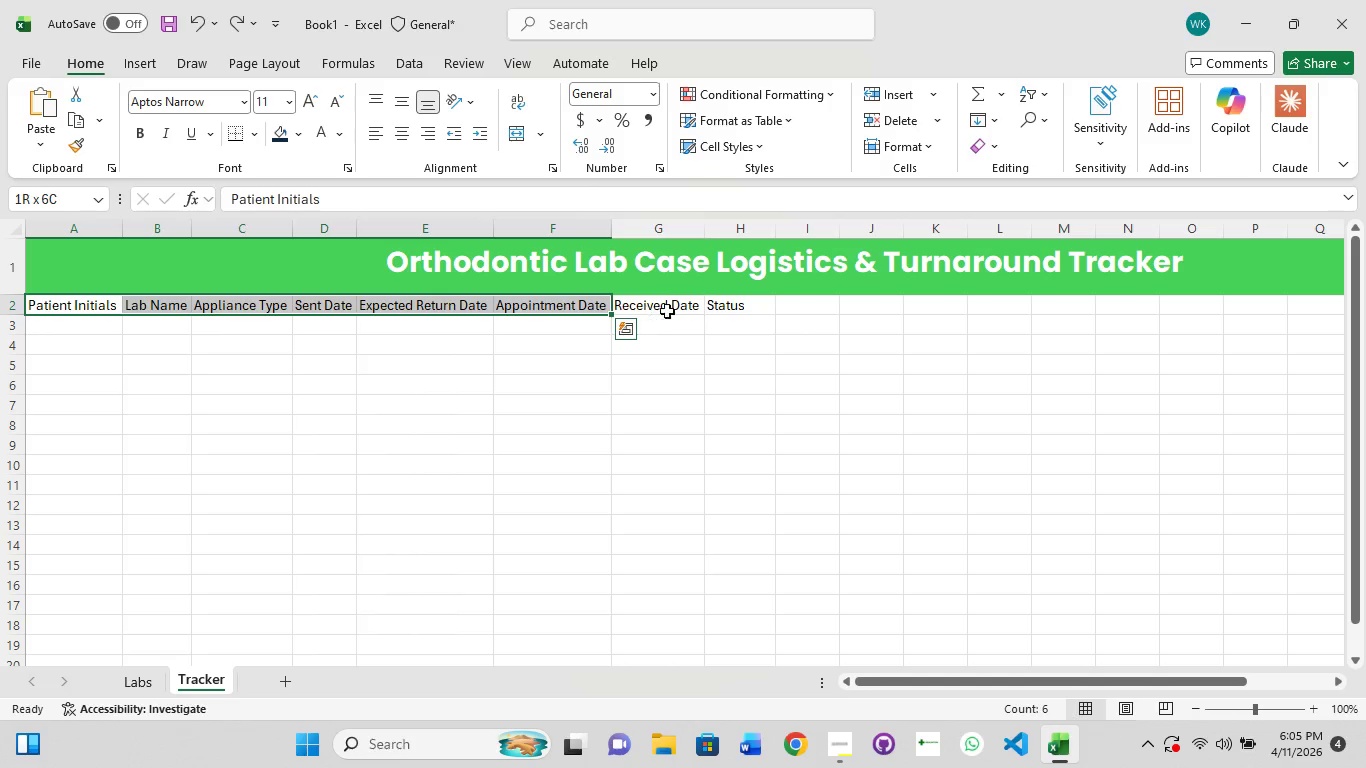 
left_click([669, 309])
 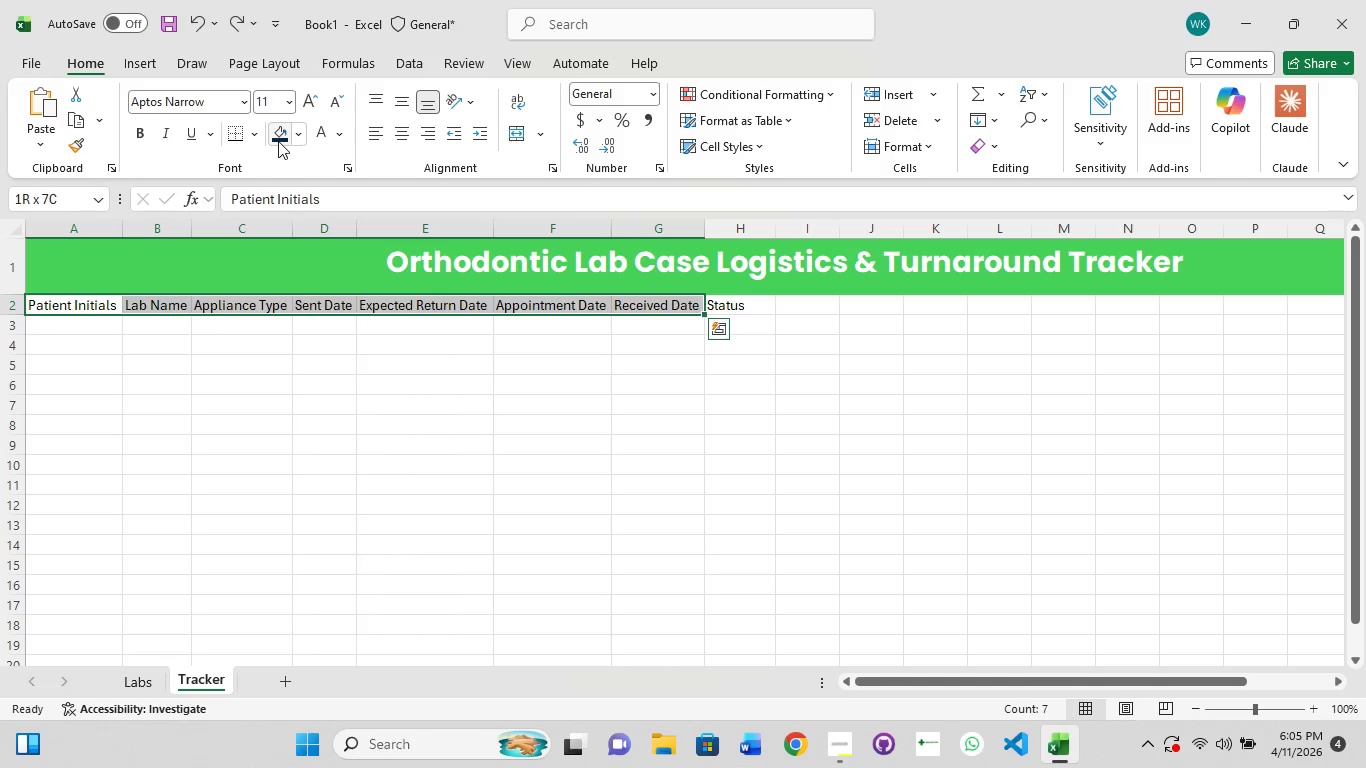 
left_click([275, 138])
 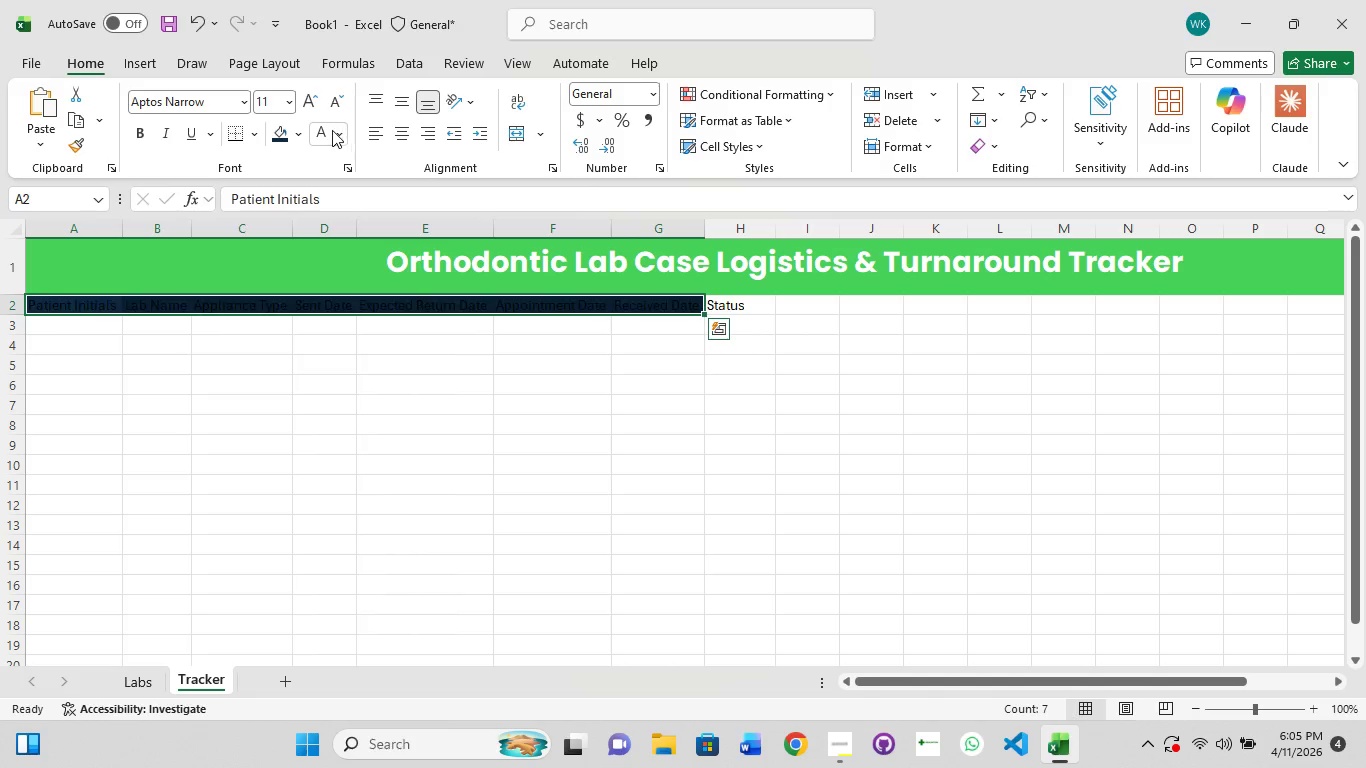 
left_click([320, 135])
 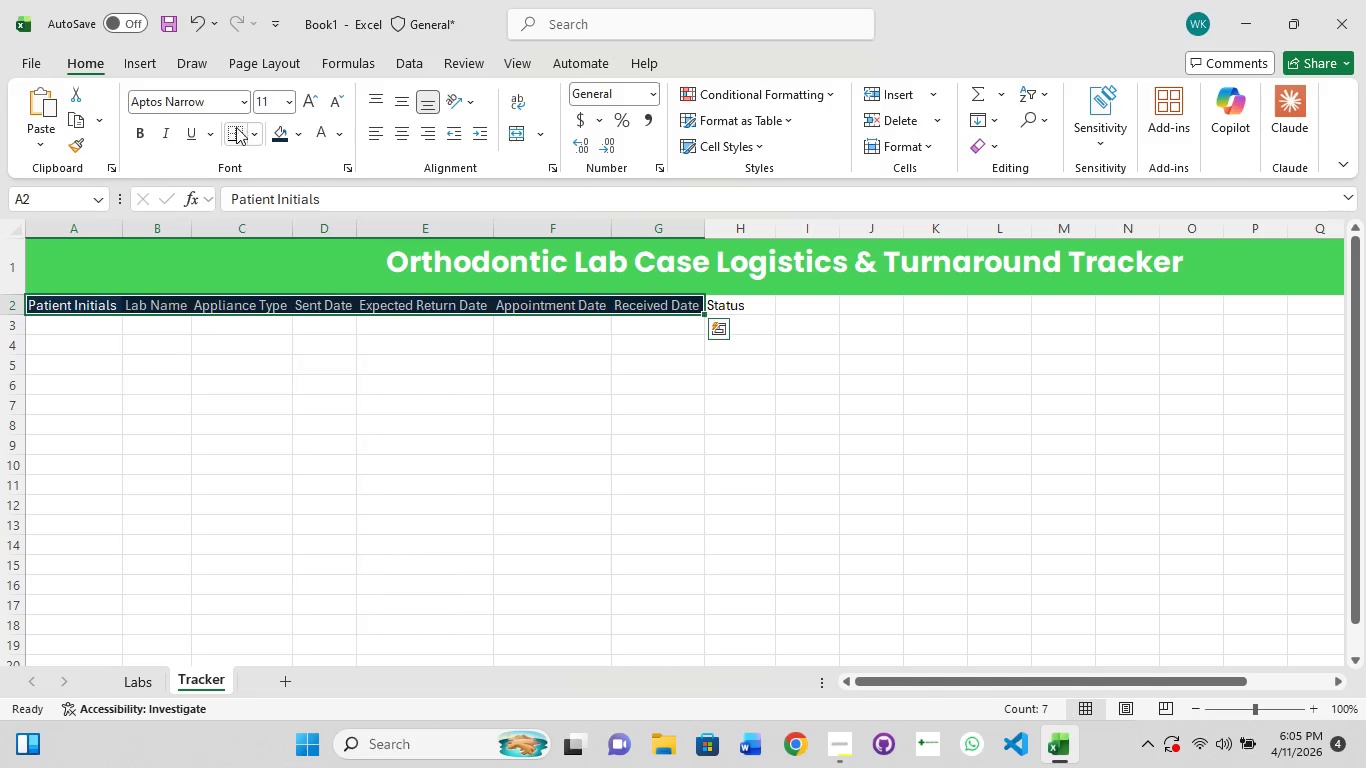 
mouse_move([209, 130])
 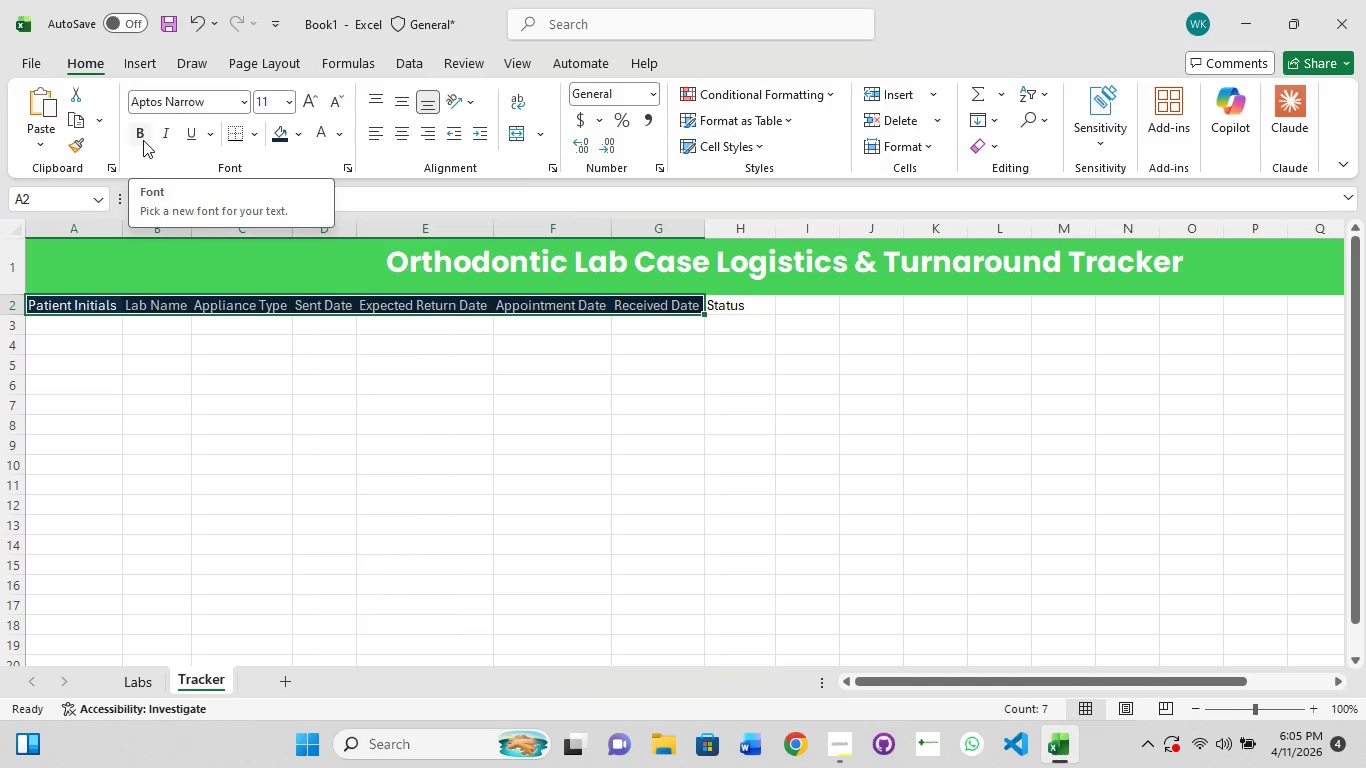 
left_click([143, 140])
 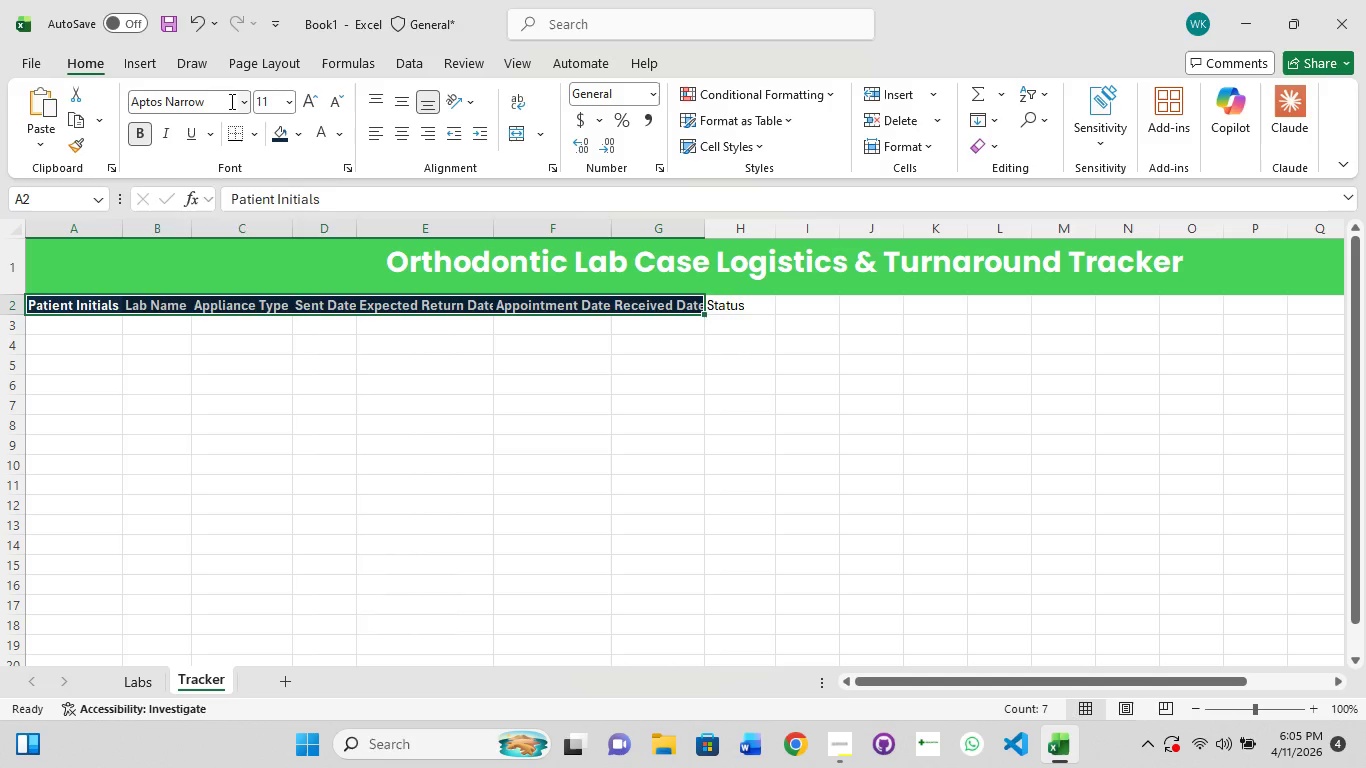 
left_click([212, 104])
 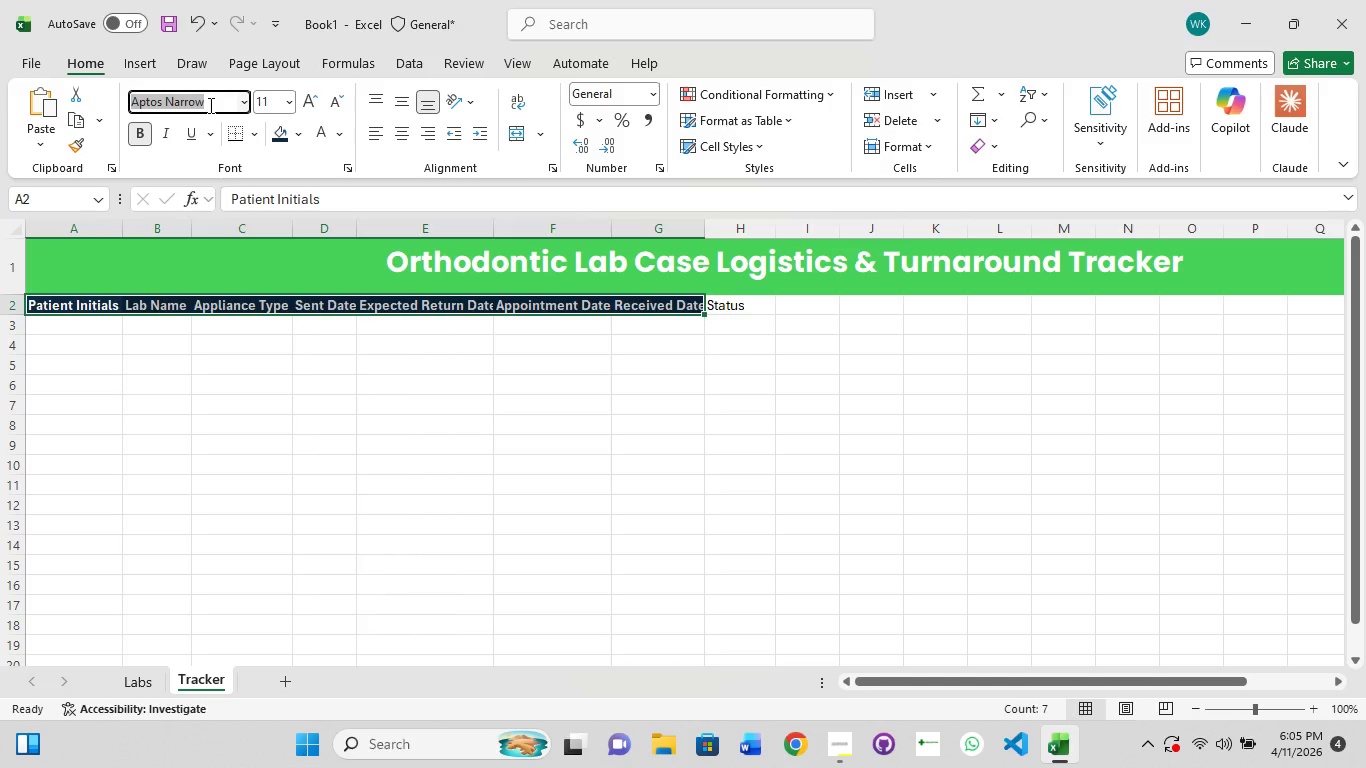 
type(poppins)
 